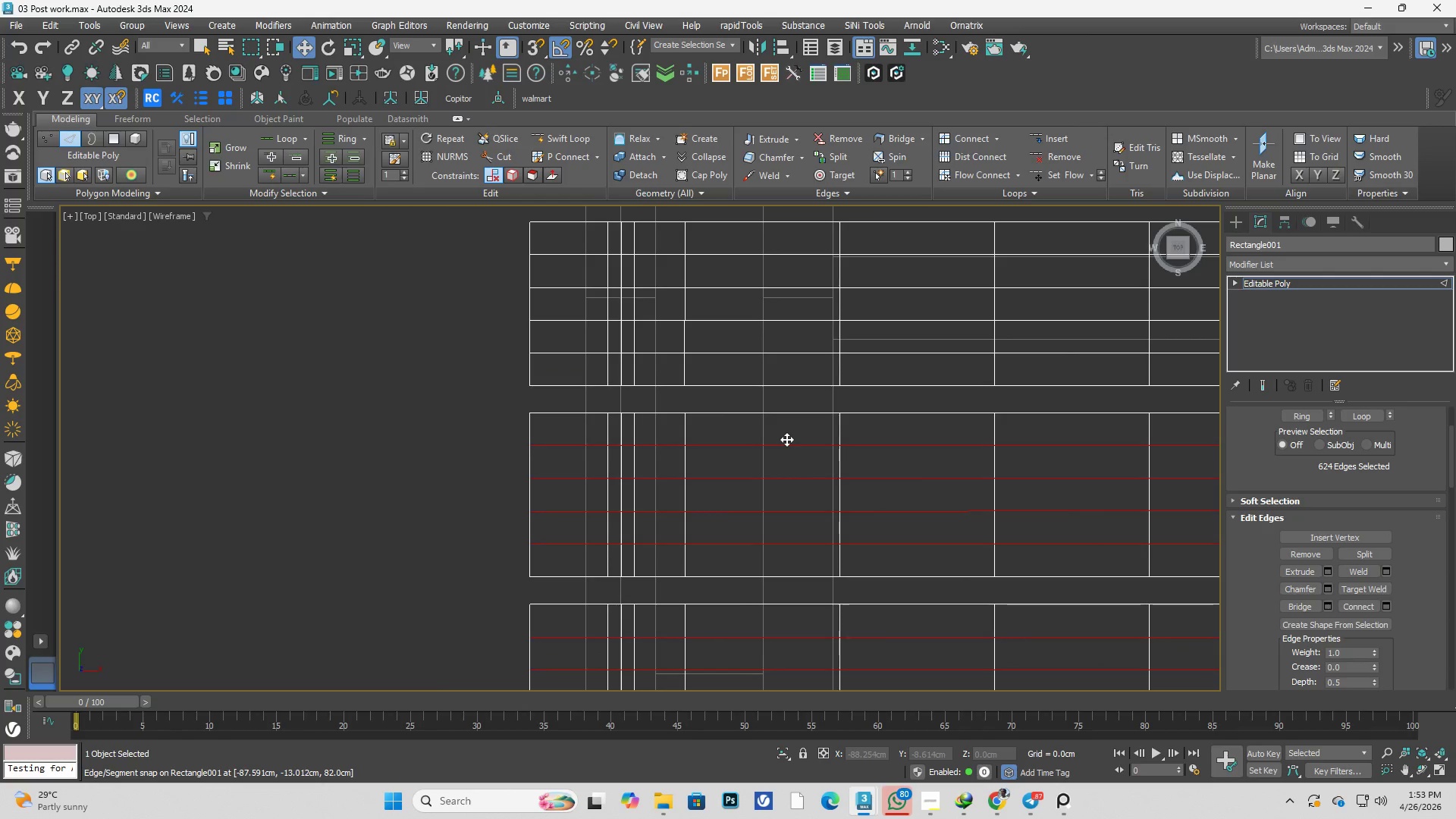 
key(Control+ControlLeft)
 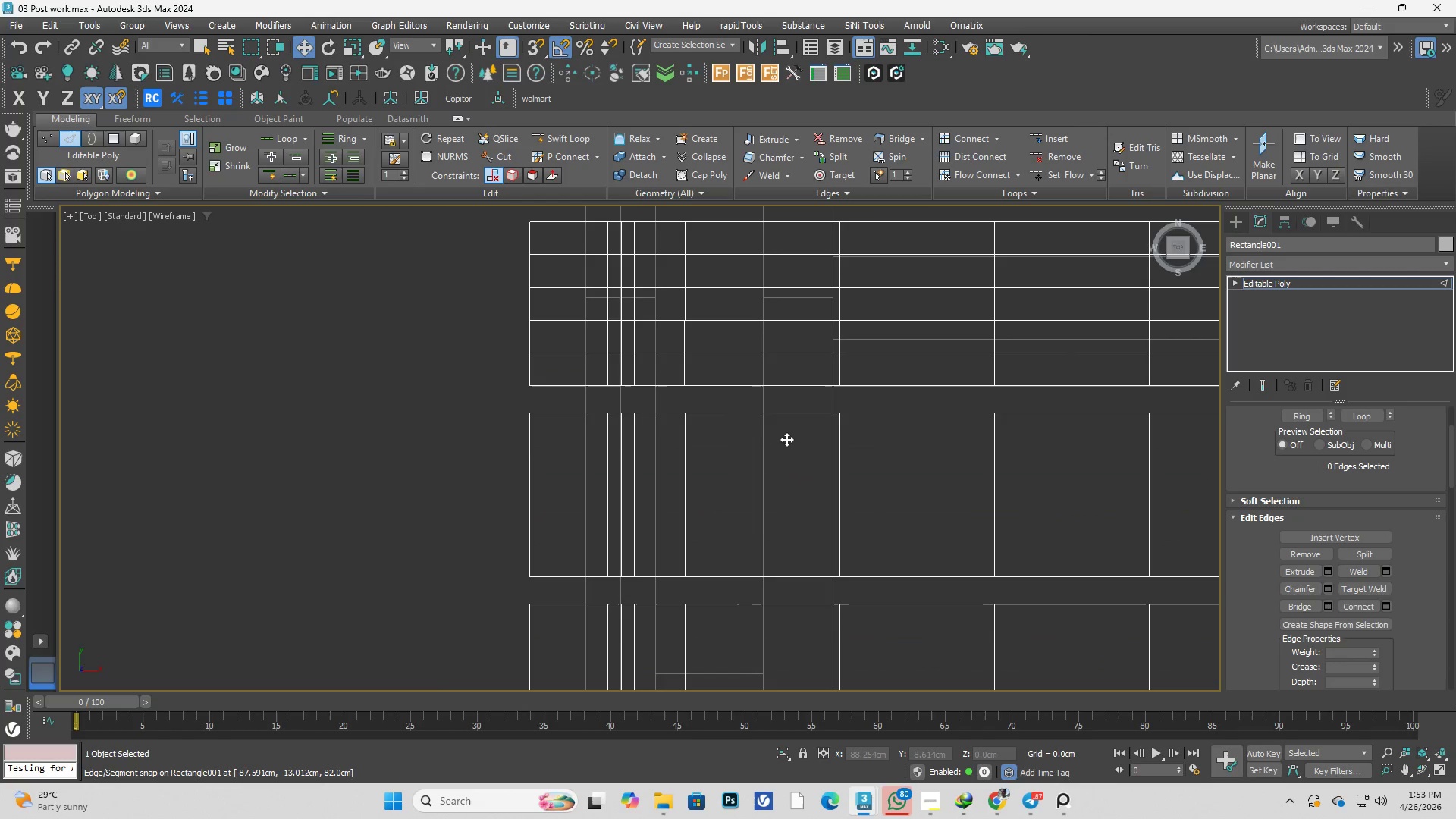 
key(Control+Backspace)
 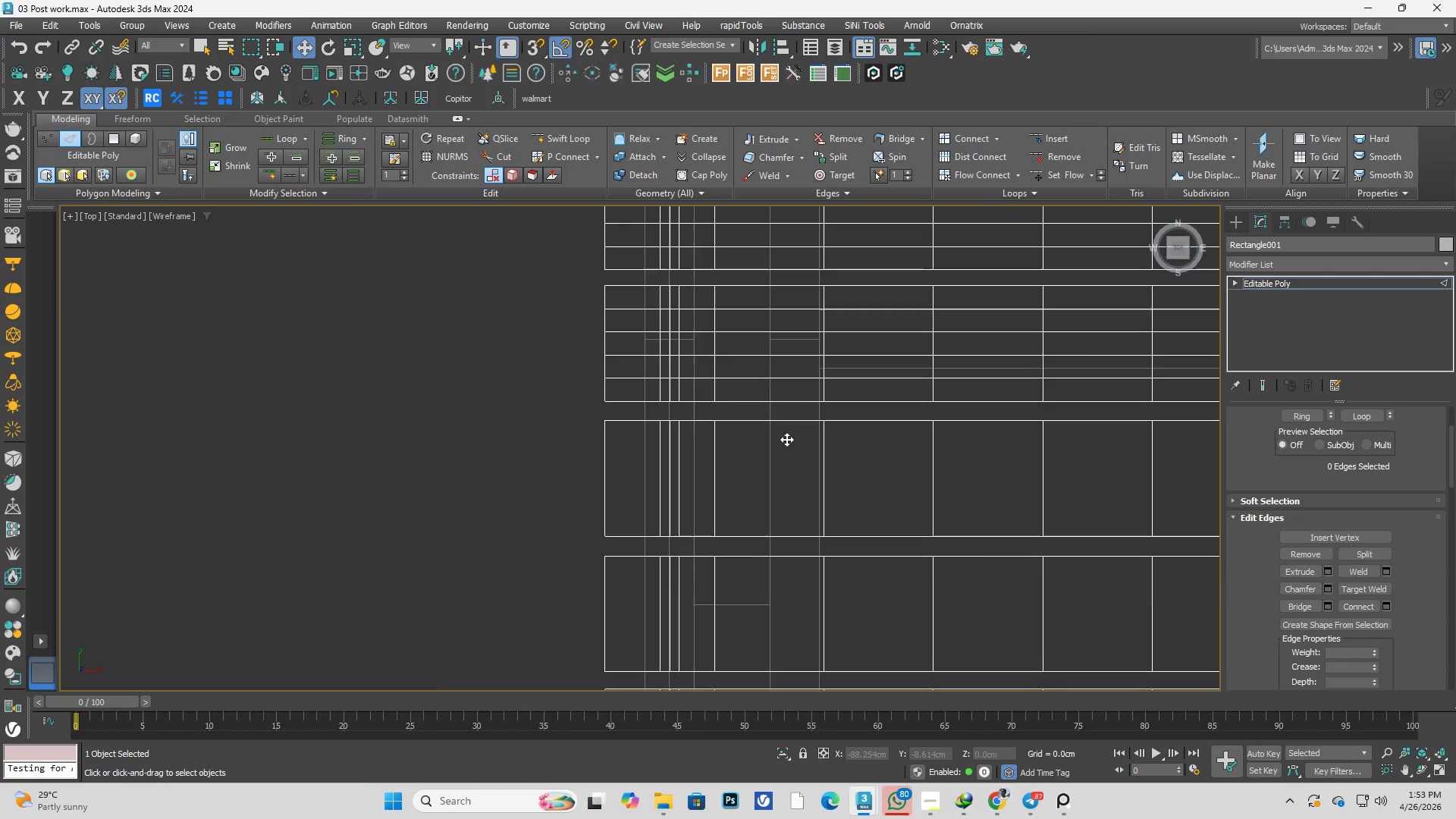 
scroll: coordinate [786, 439], scroll_direction: down, amount: 1.0
 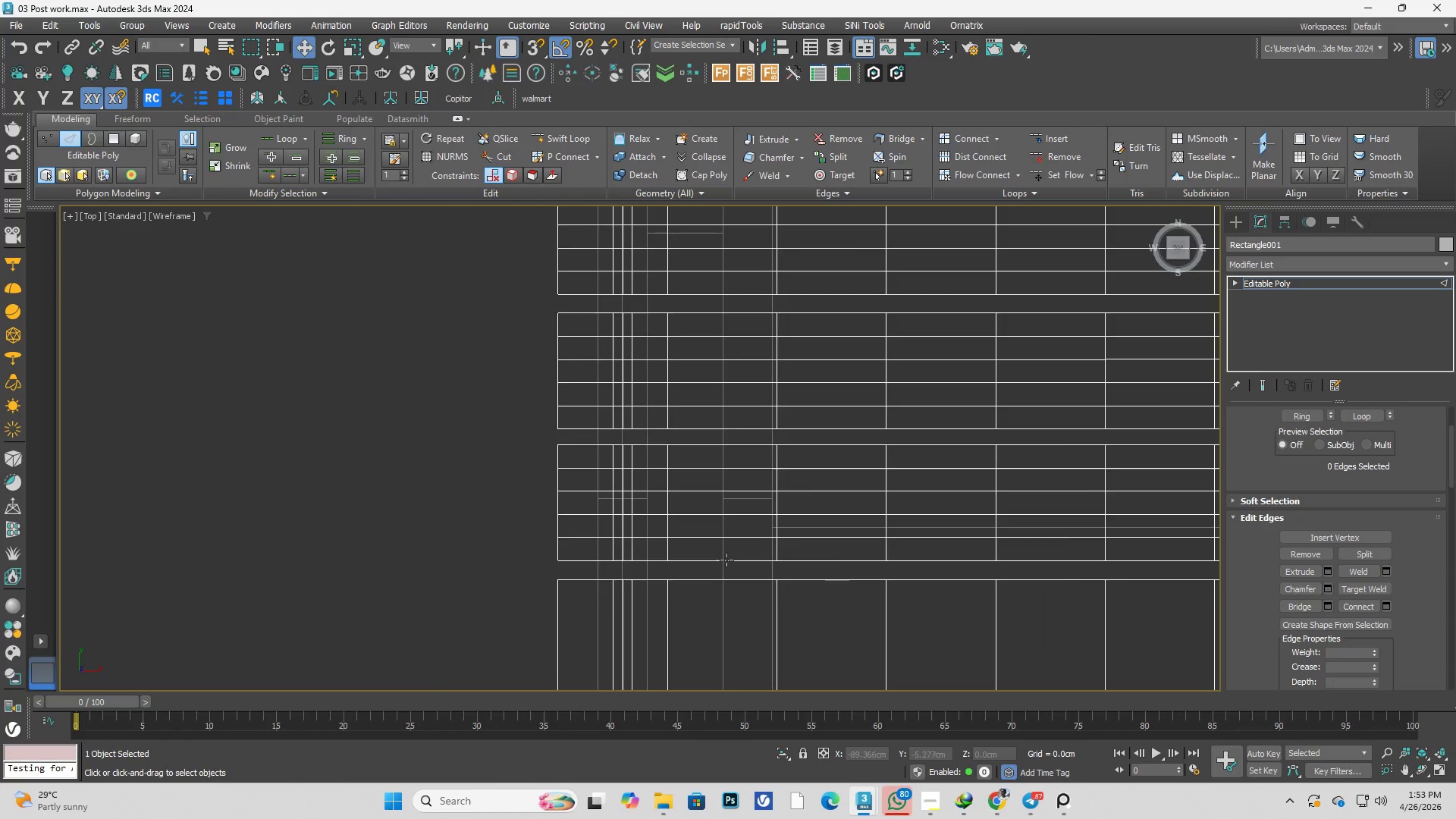 
scroll: coordinate [726, 560], scroll_direction: up, amount: 1.0
 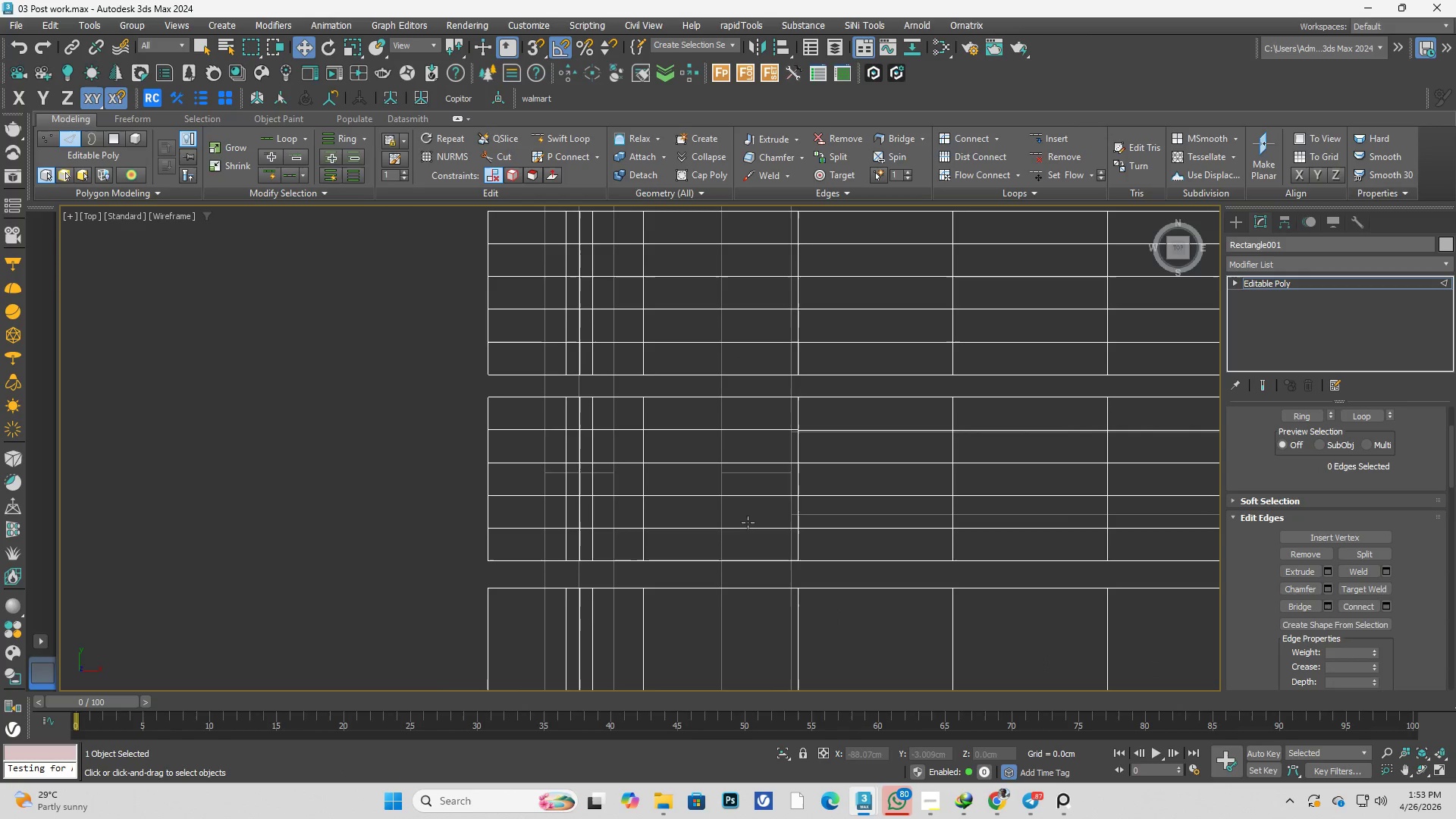 
double_click([748, 522])
 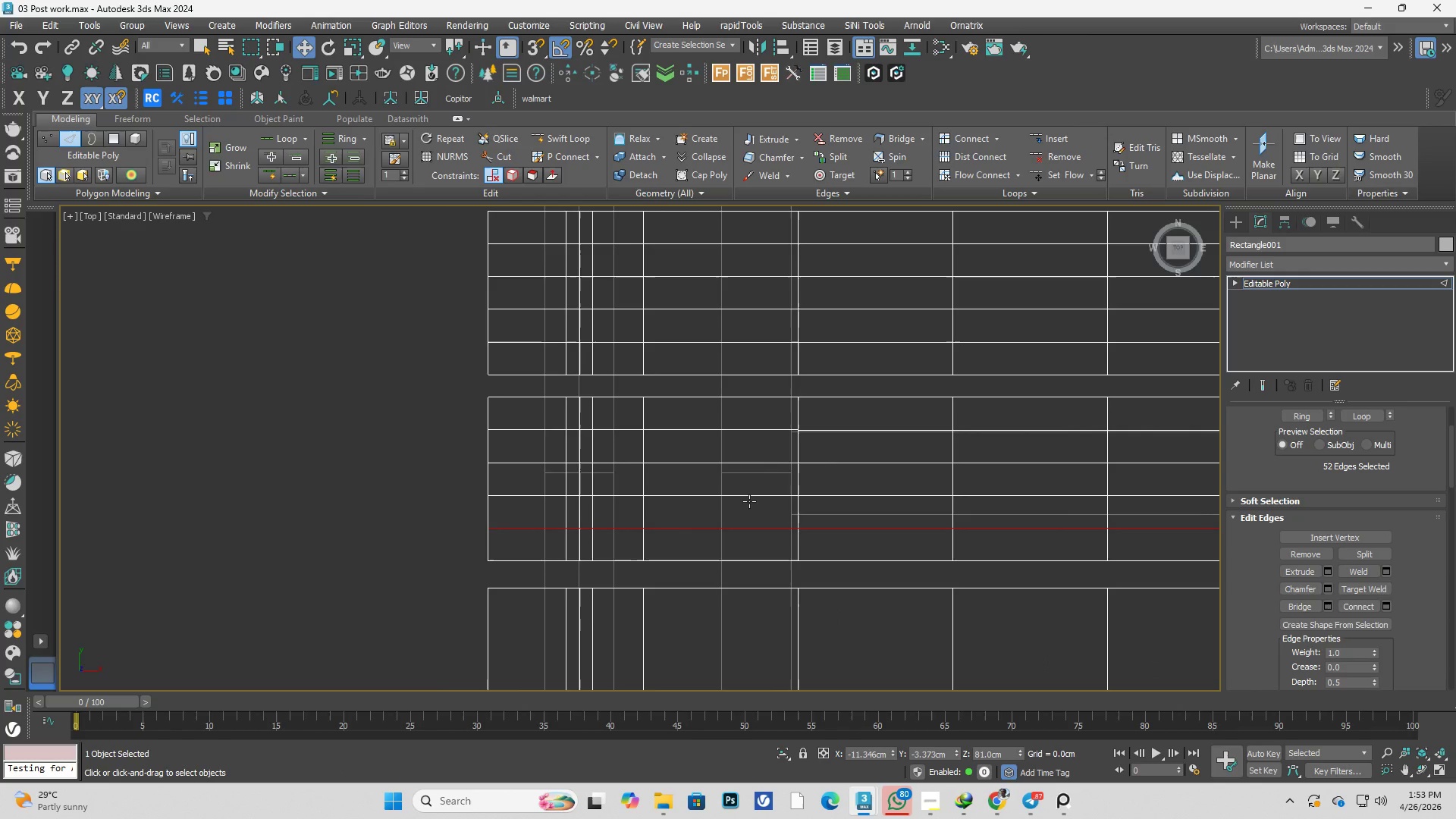 
hold_key(key=ControlLeft, duration=0.64)
left_click([749, 494])
 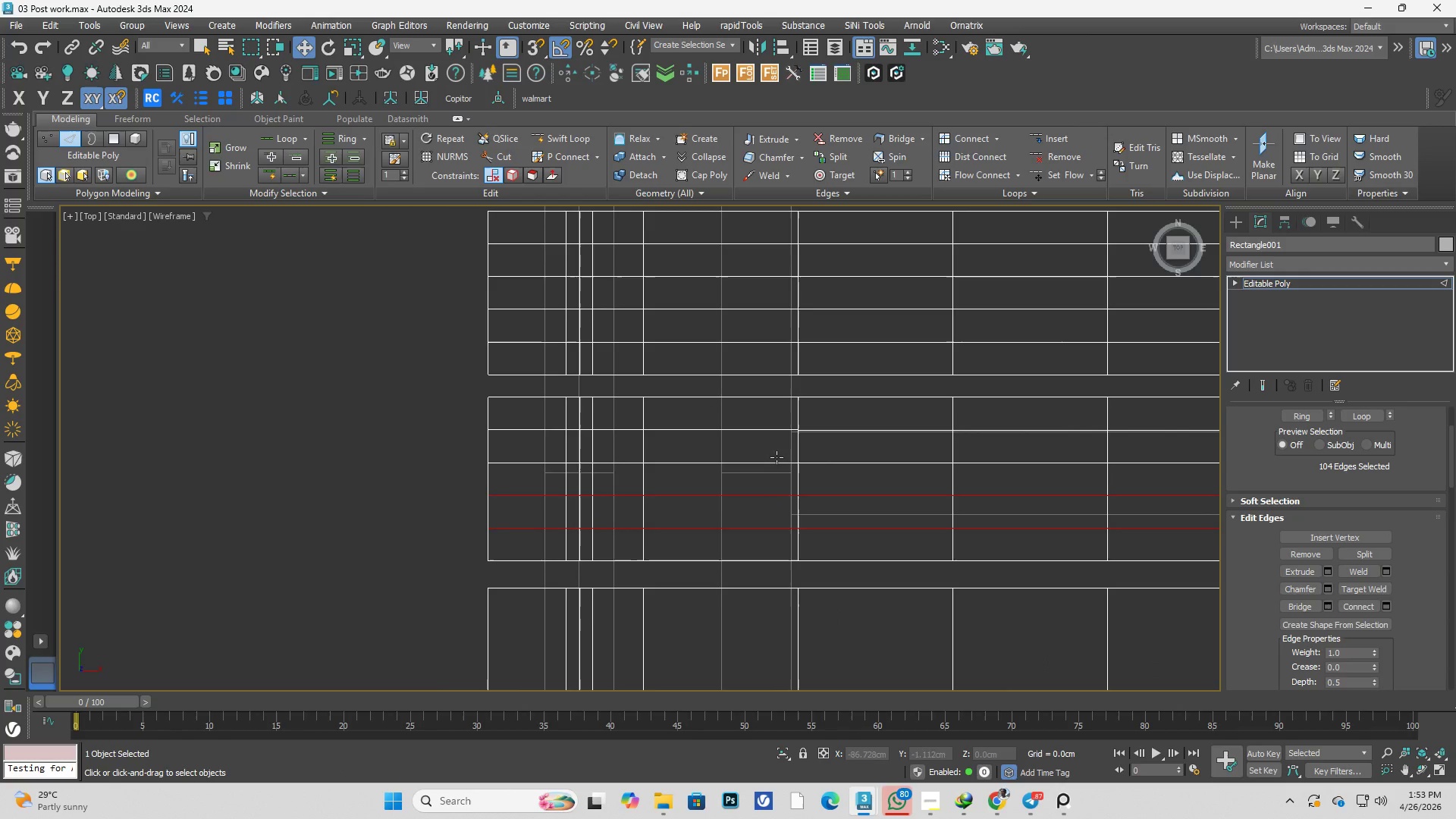 
hold_key(key=ControlLeft, duration=0.84)
double_click([774, 464])
 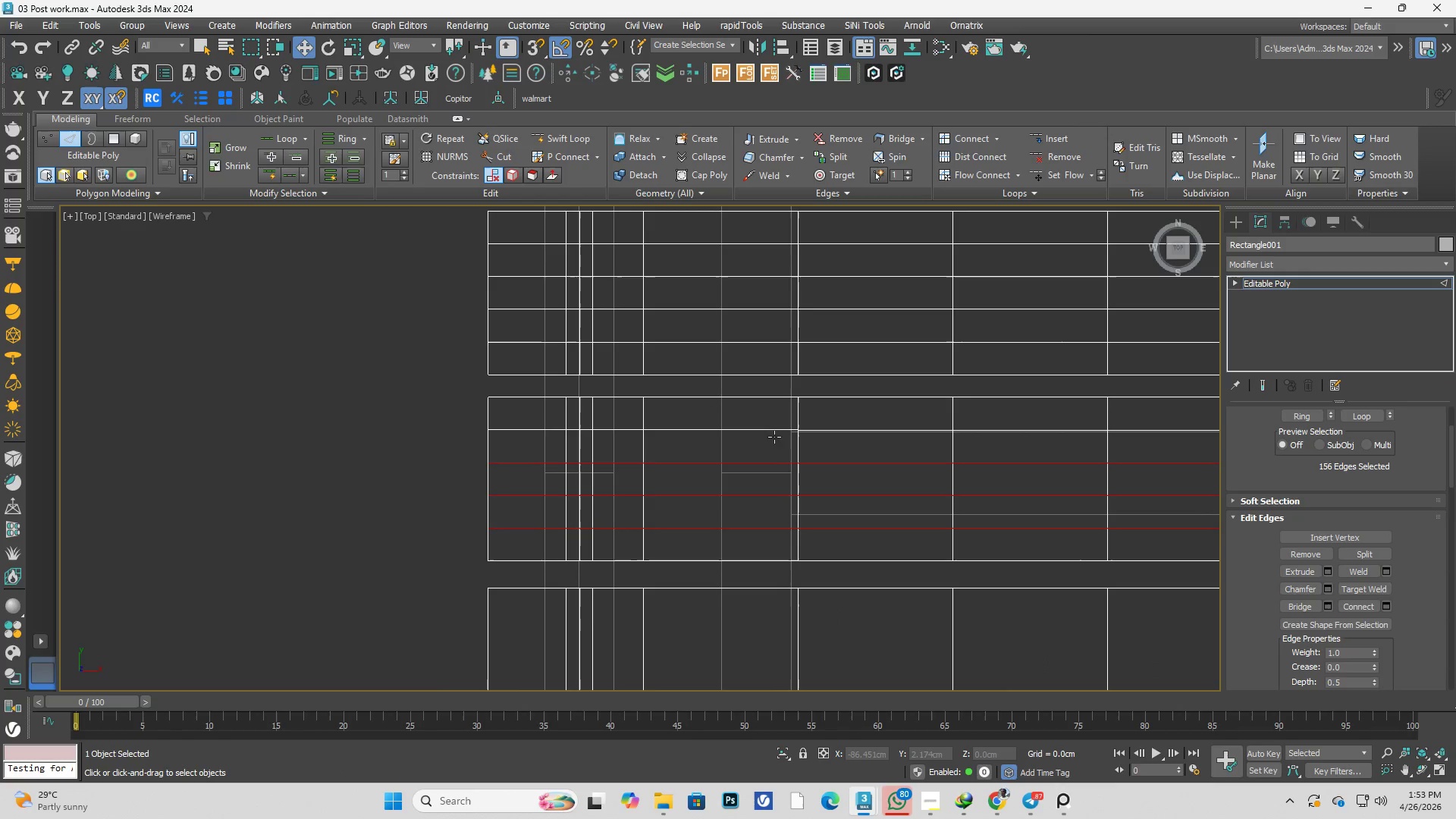 
hold_key(key=ControlLeft, duration=0.62)
double_click([774, 428])
 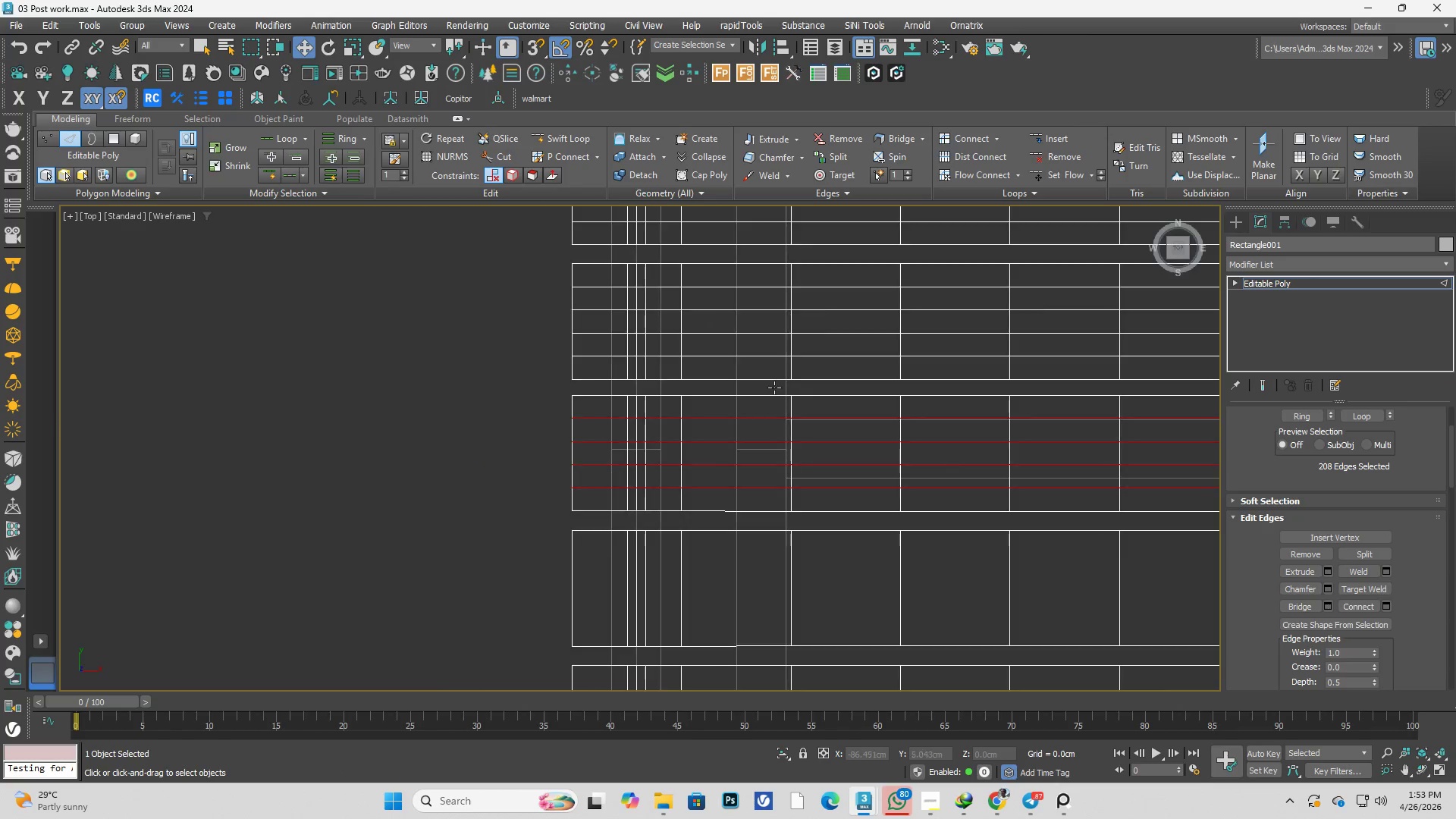 
hold_key(key=ControlLeft, duration=0.56)
left_click([772, 437])
 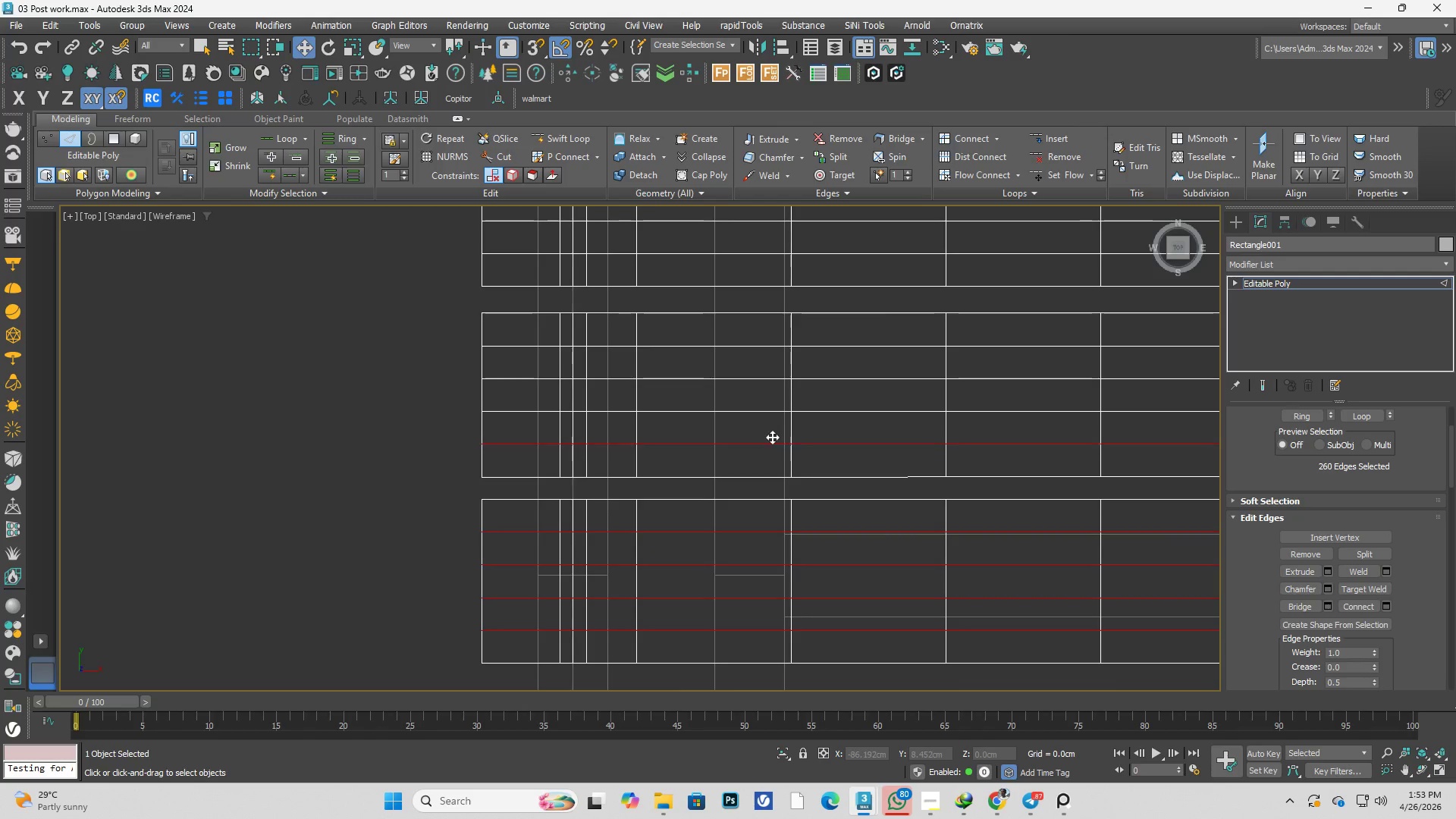 
scroll: coordinate [767, 457], scroll_direction: none, amount: 0.0
 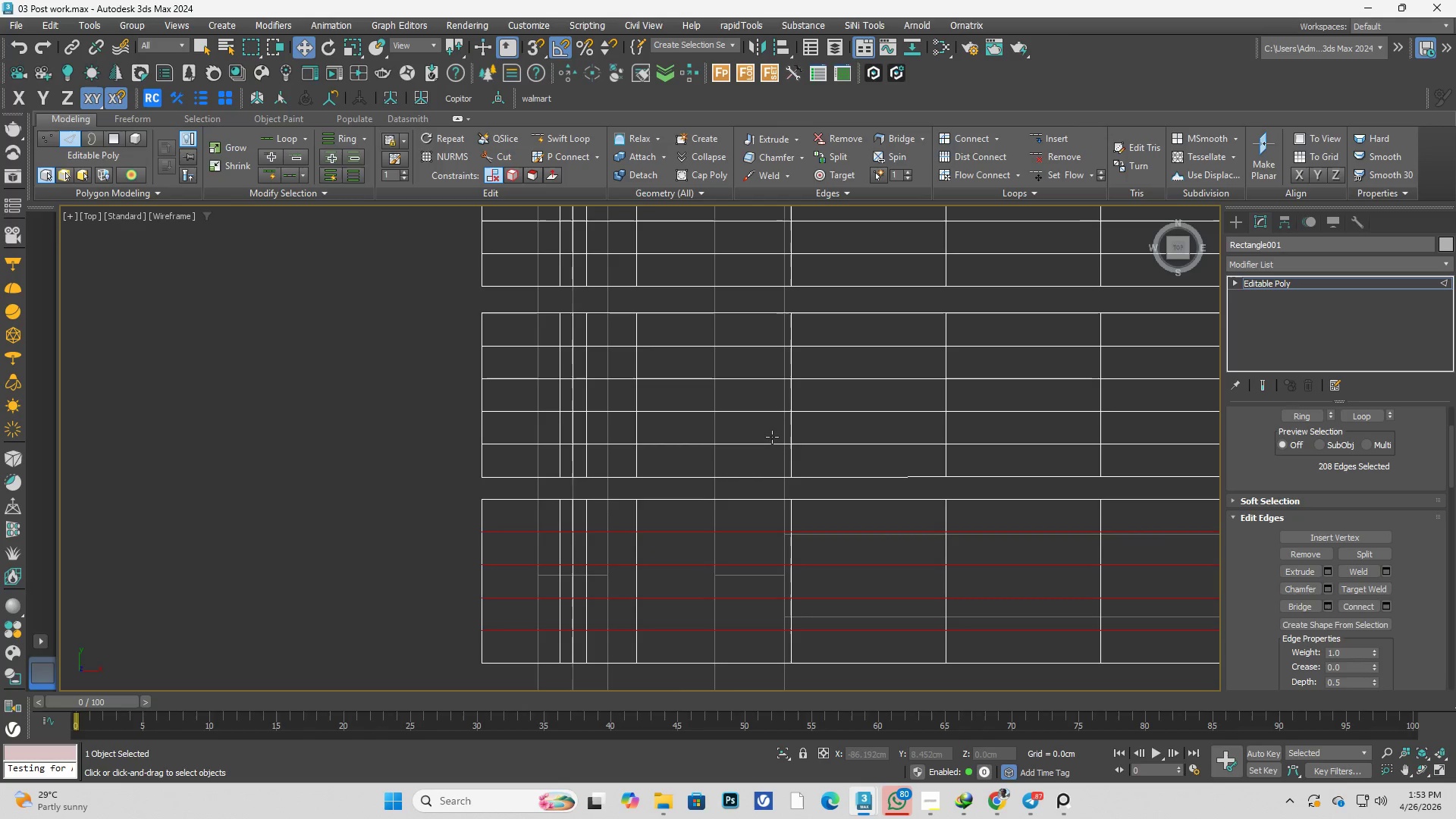 
double_click([772, 437])
 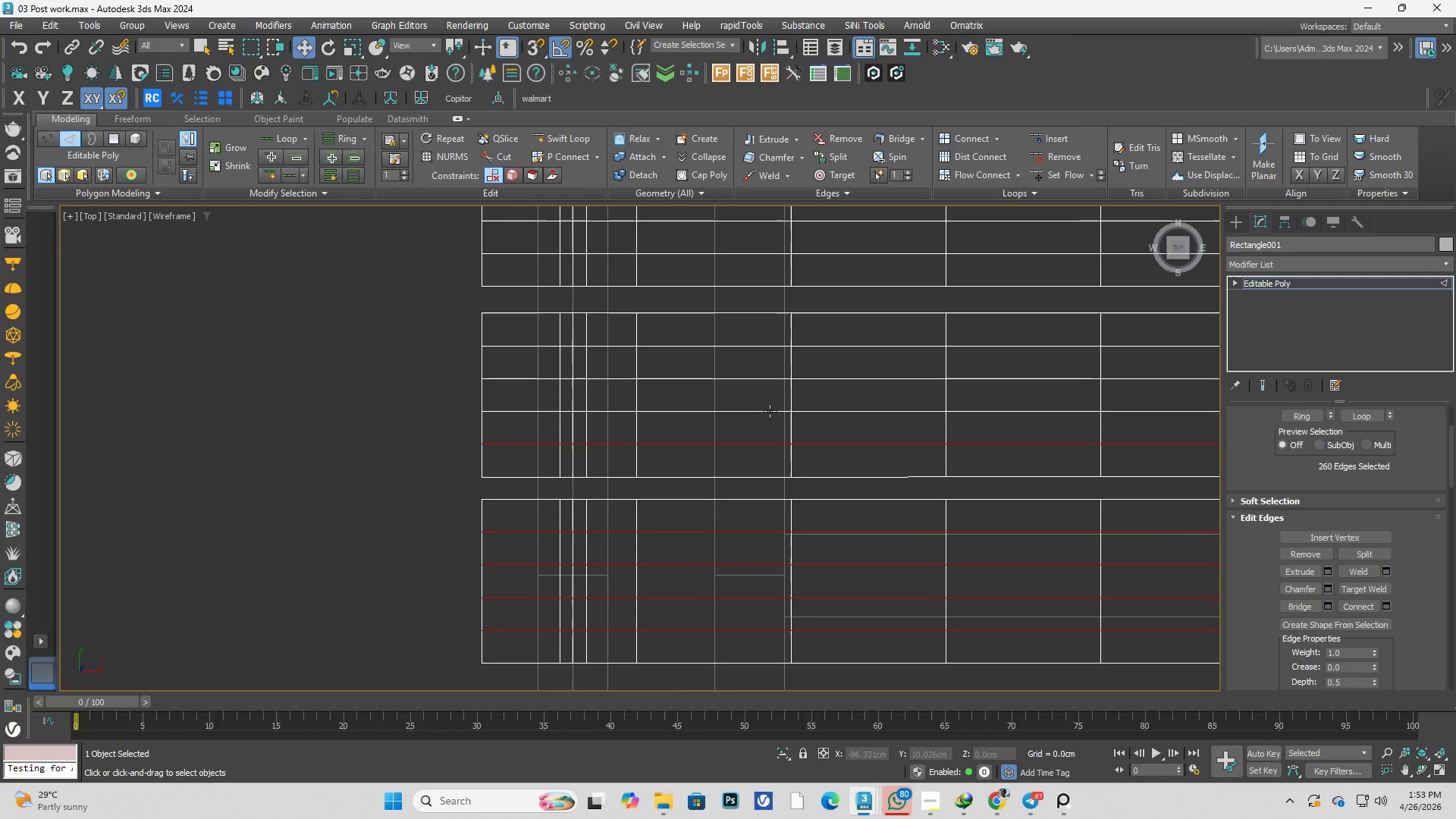 
hold_key(key=ControlLeft, duration=0.41)
triple_click([770, 411])
 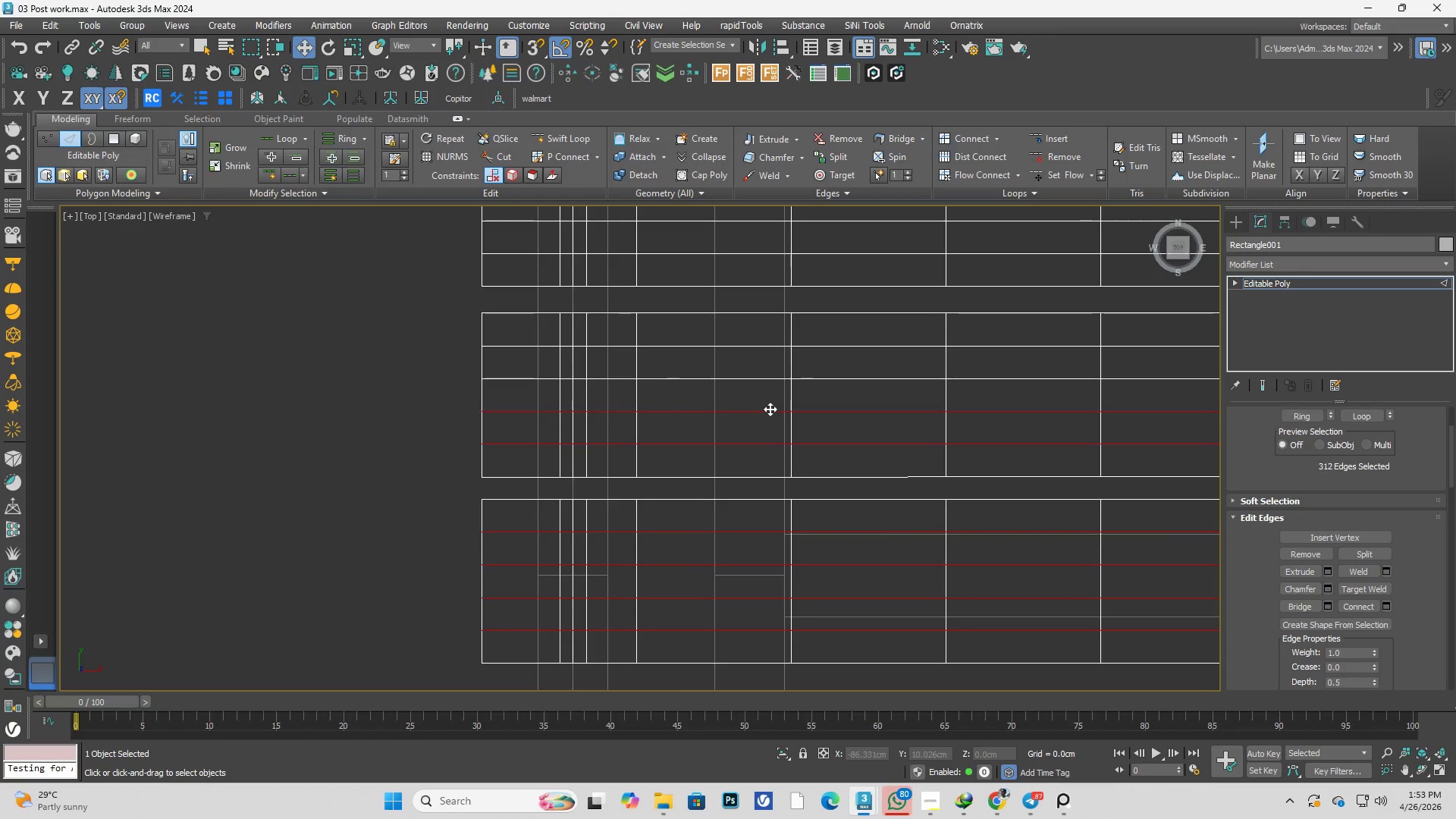 
triple_click([770, 411])
 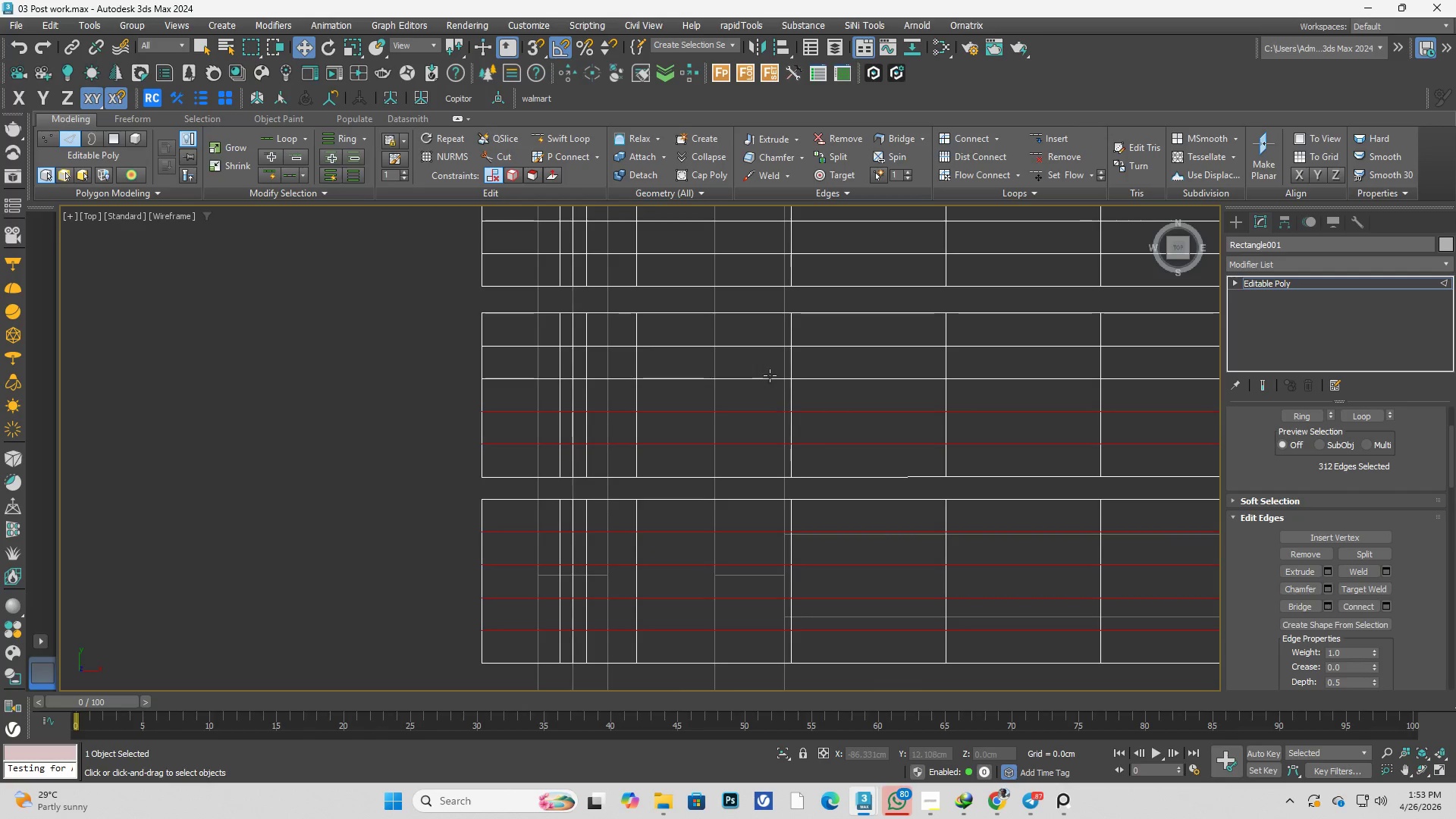 
hold_key(key=ControlLeft, duration=0.52)
triple_click([770, 374])
 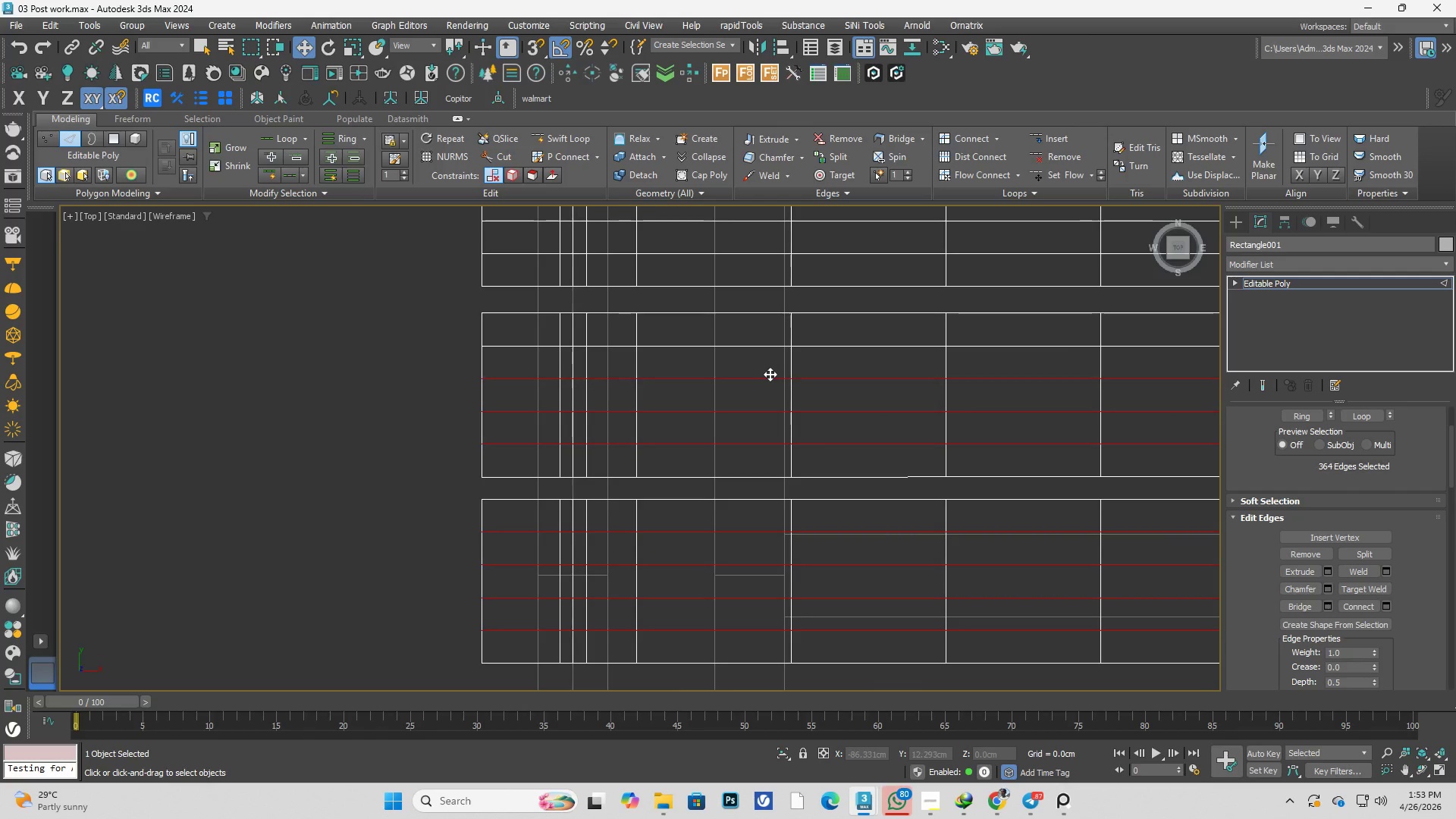 
triple_click([770, 374])
 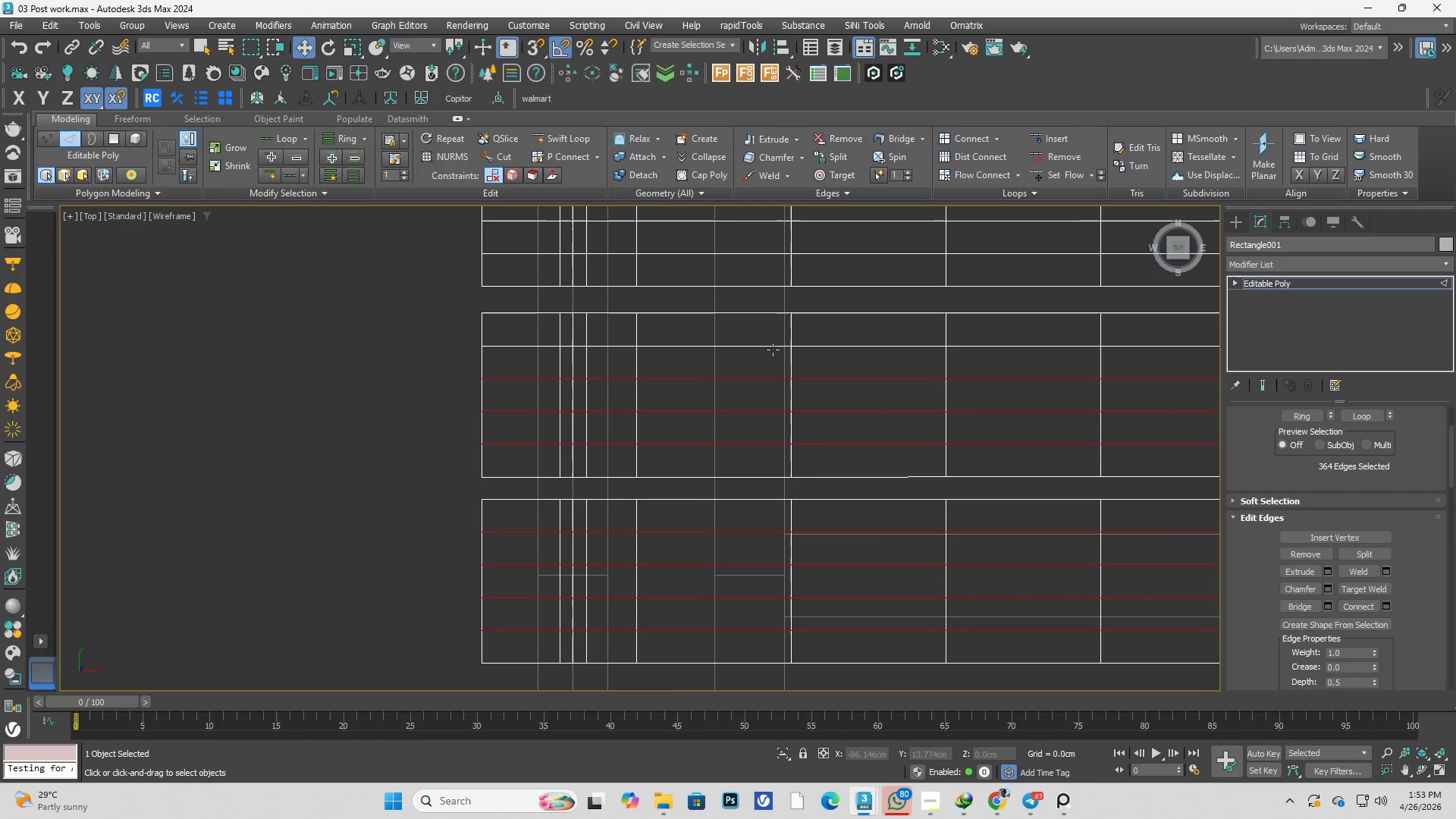 
hold_key(key=ControlLeft, duration=0.56)
double_click([773, 347])
 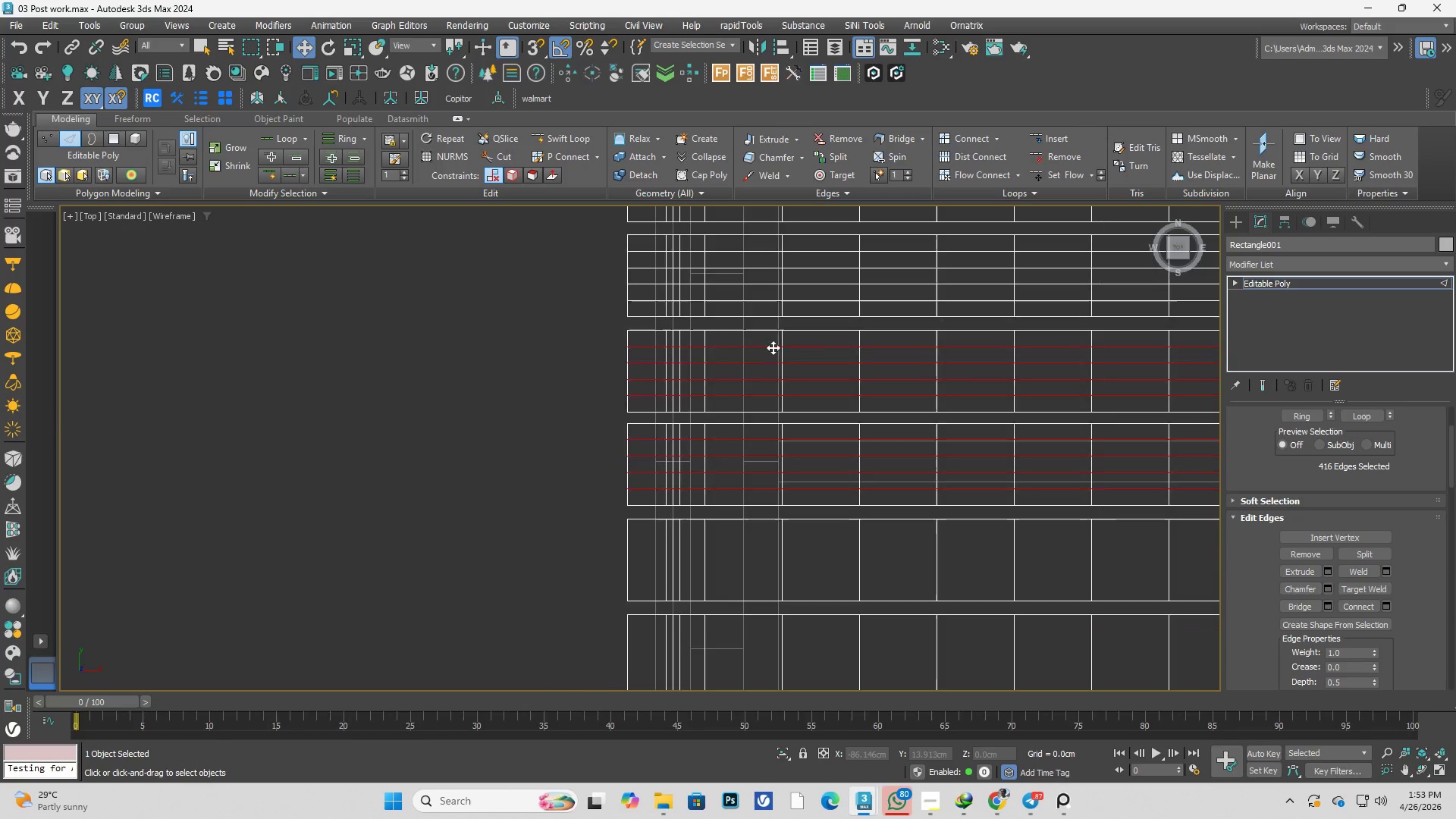 
hold_key(key=ControlLeft, duration=0.92)
 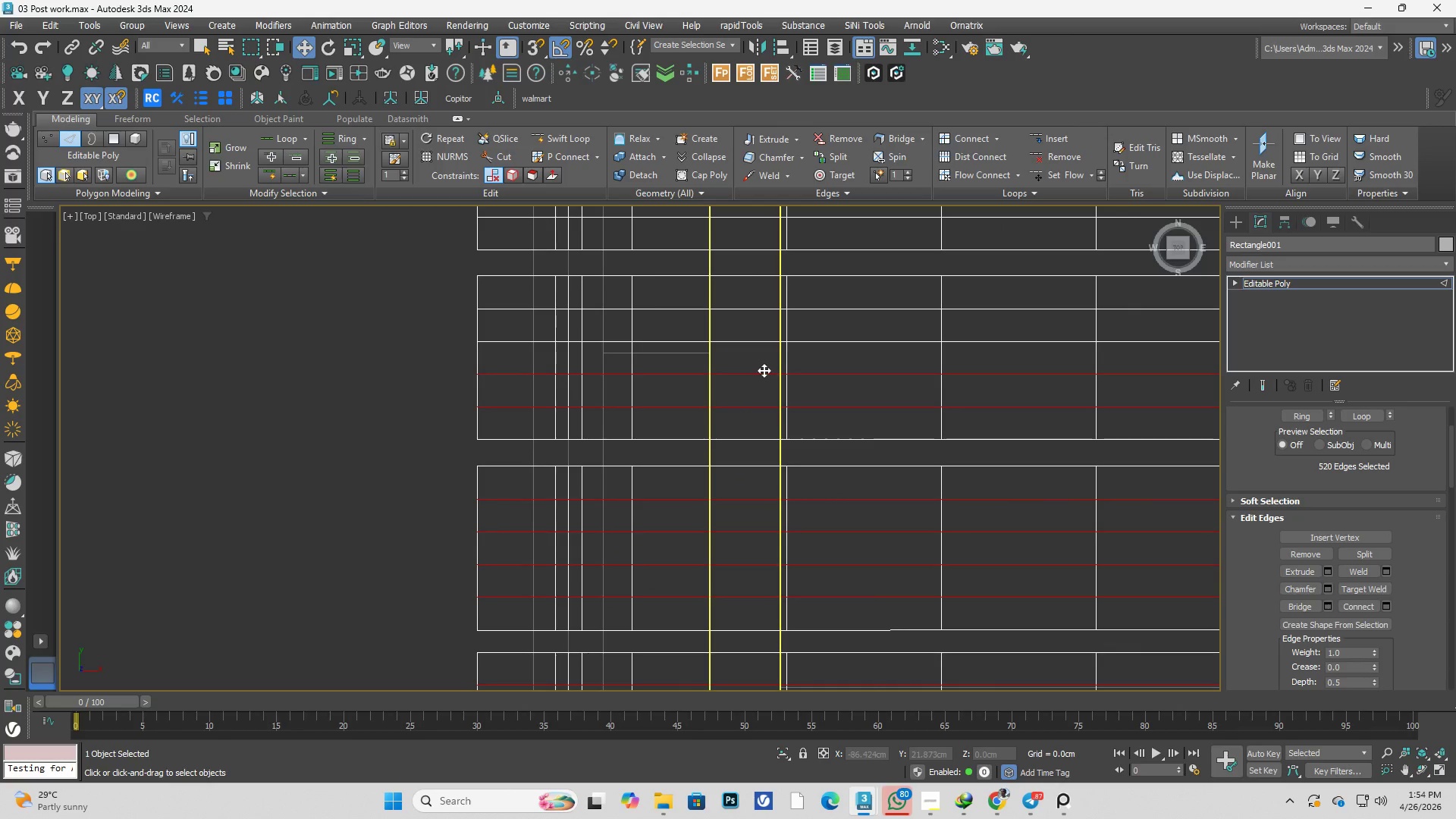 
scroll: coordinate [777, 458], scroll_direction: none, amount: 0.0
 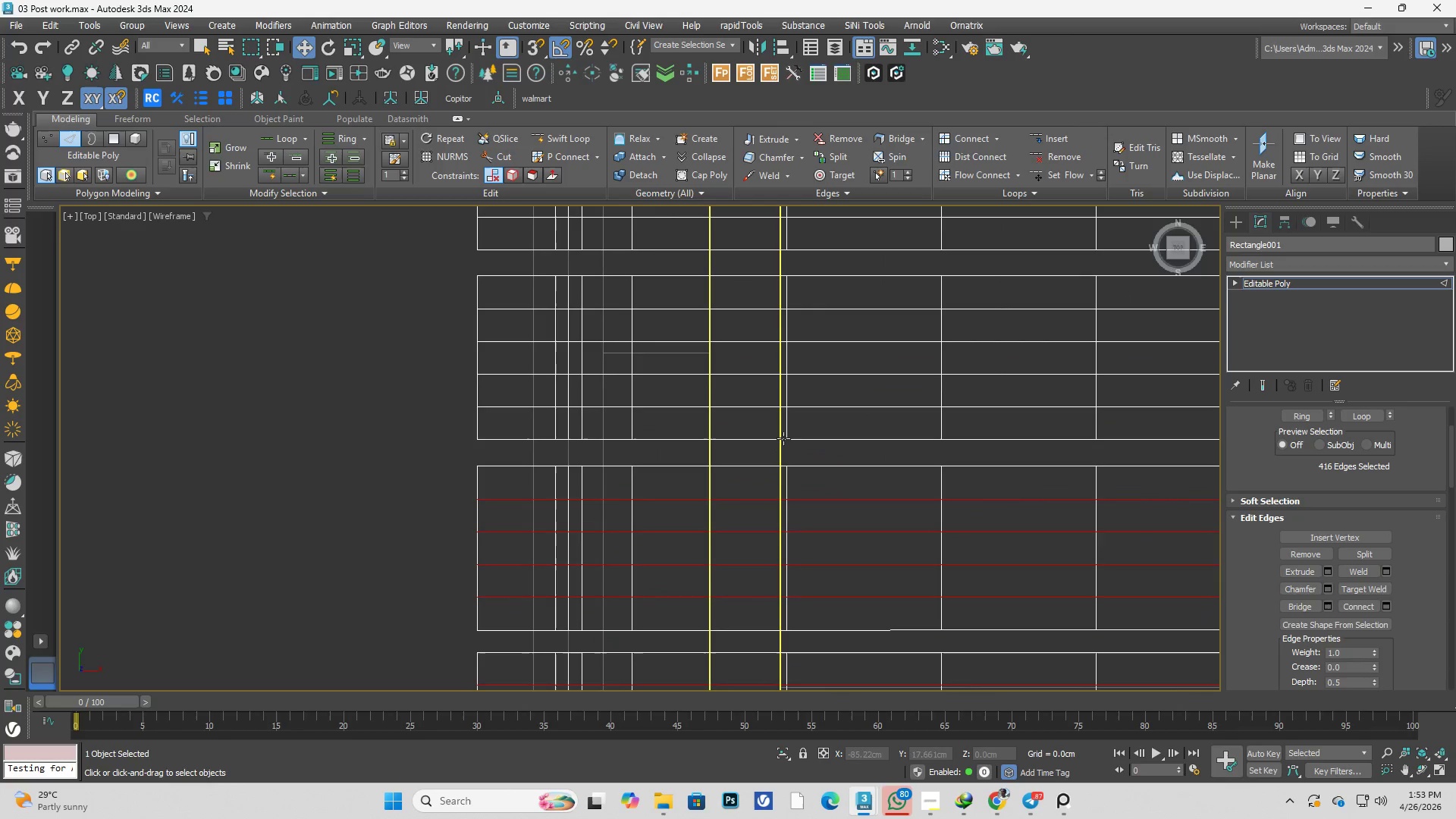 
double_click([762, 403])
 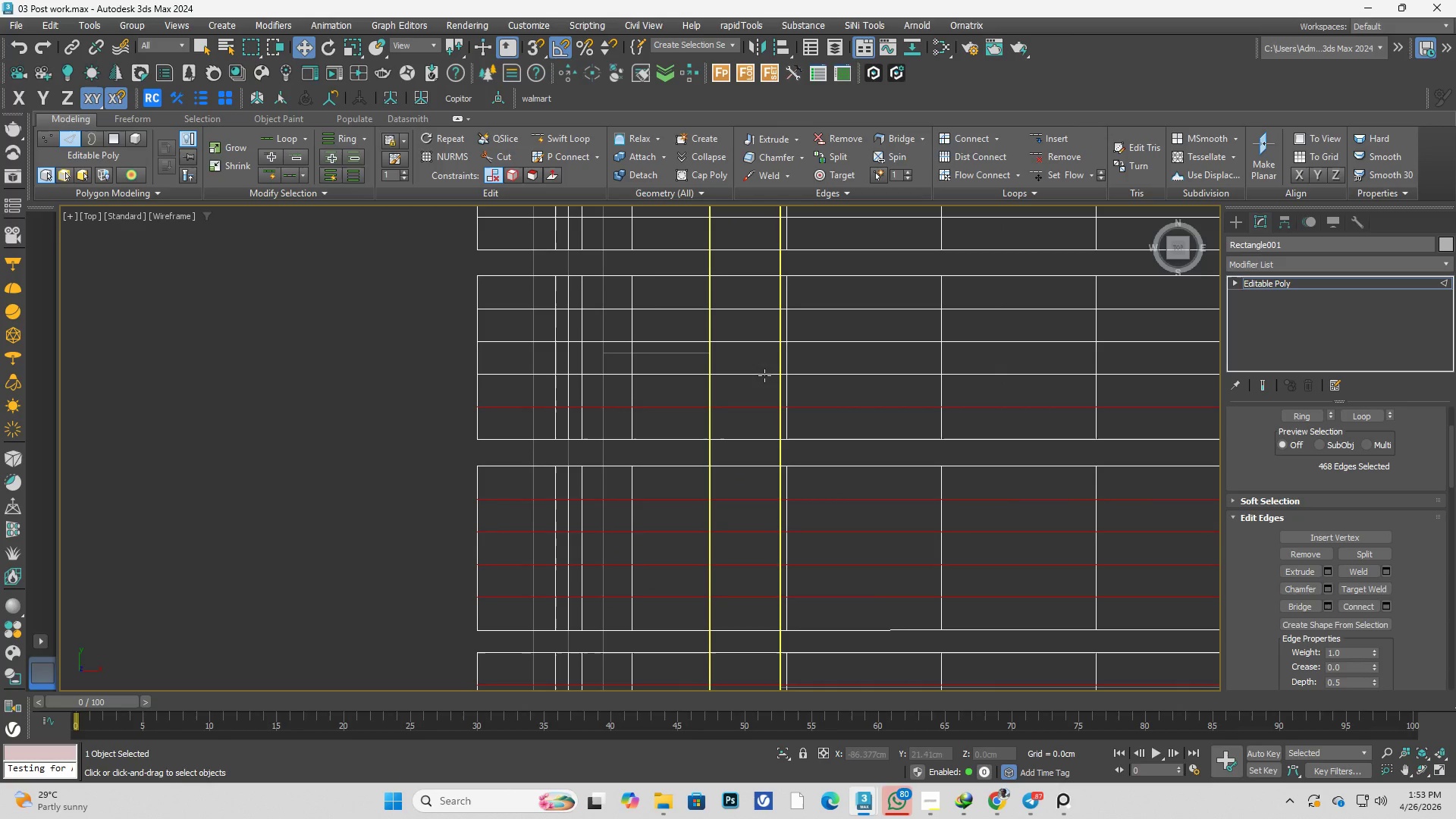 
hold_key(key=ControlLeft, duration=0.53)
triple_click([764, 370])
 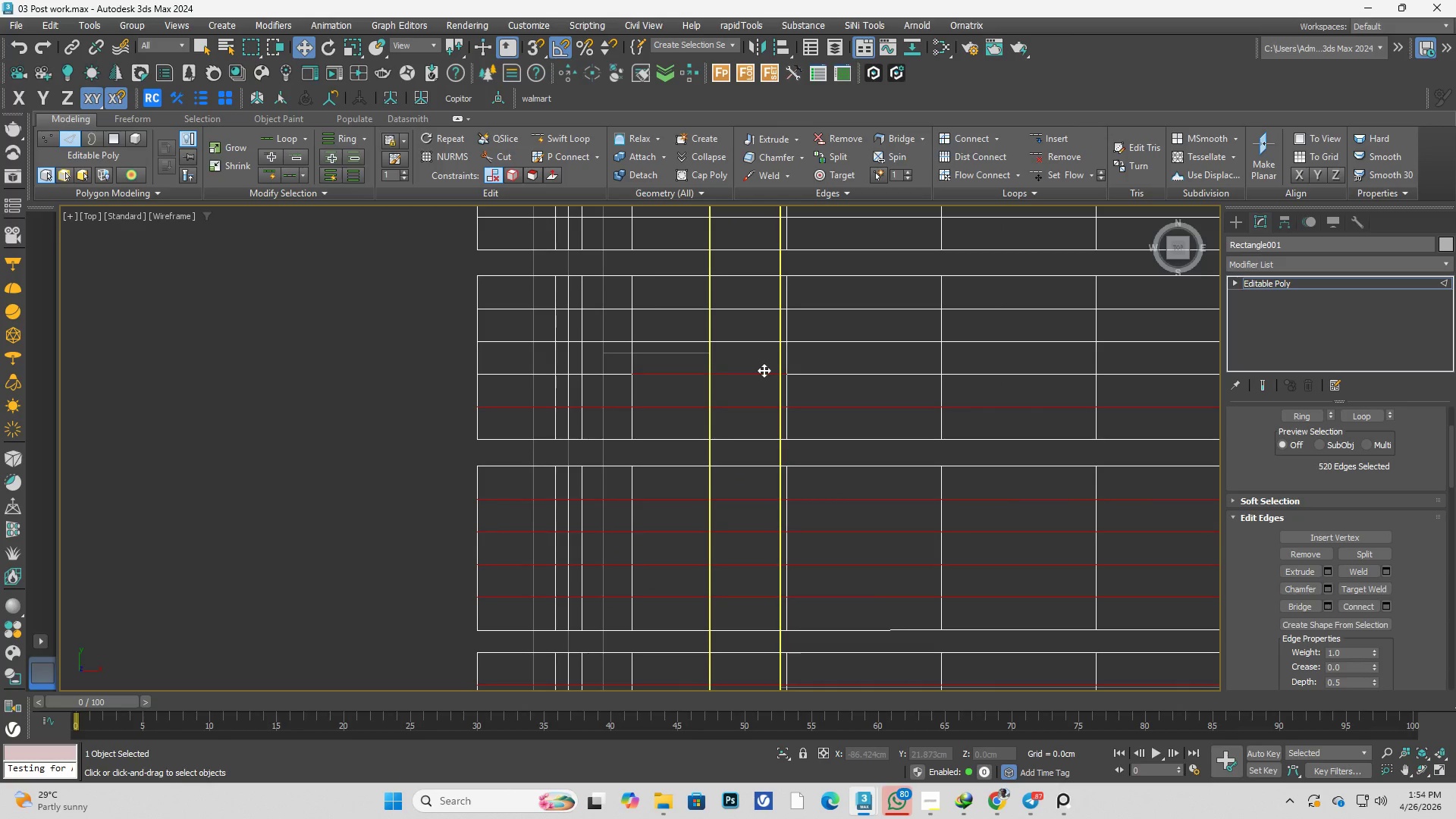 
triple_click([764, 370])
 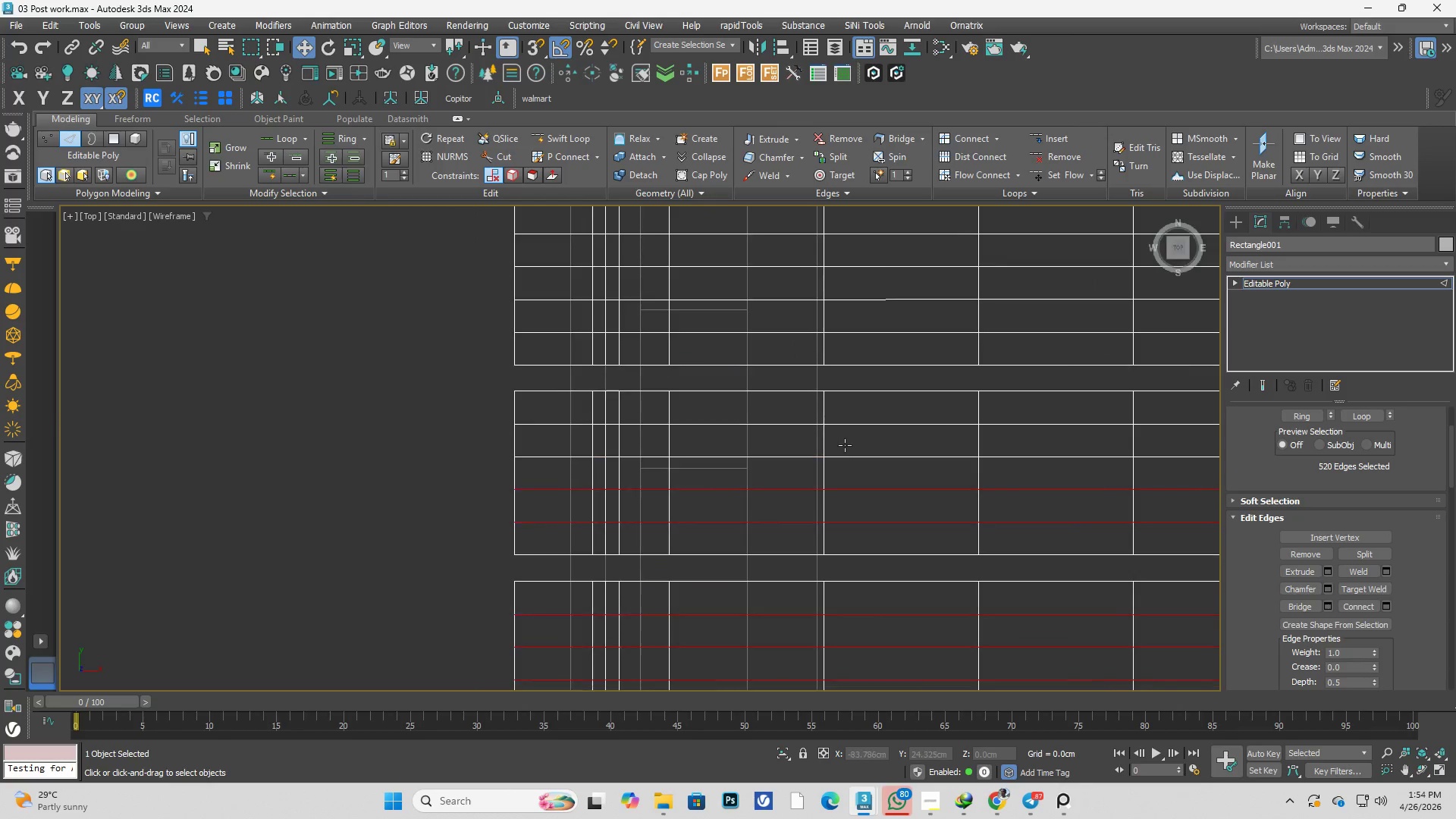 
hold_key(key=ControlLeft, duration=0.73)
double_click([857, 453])
 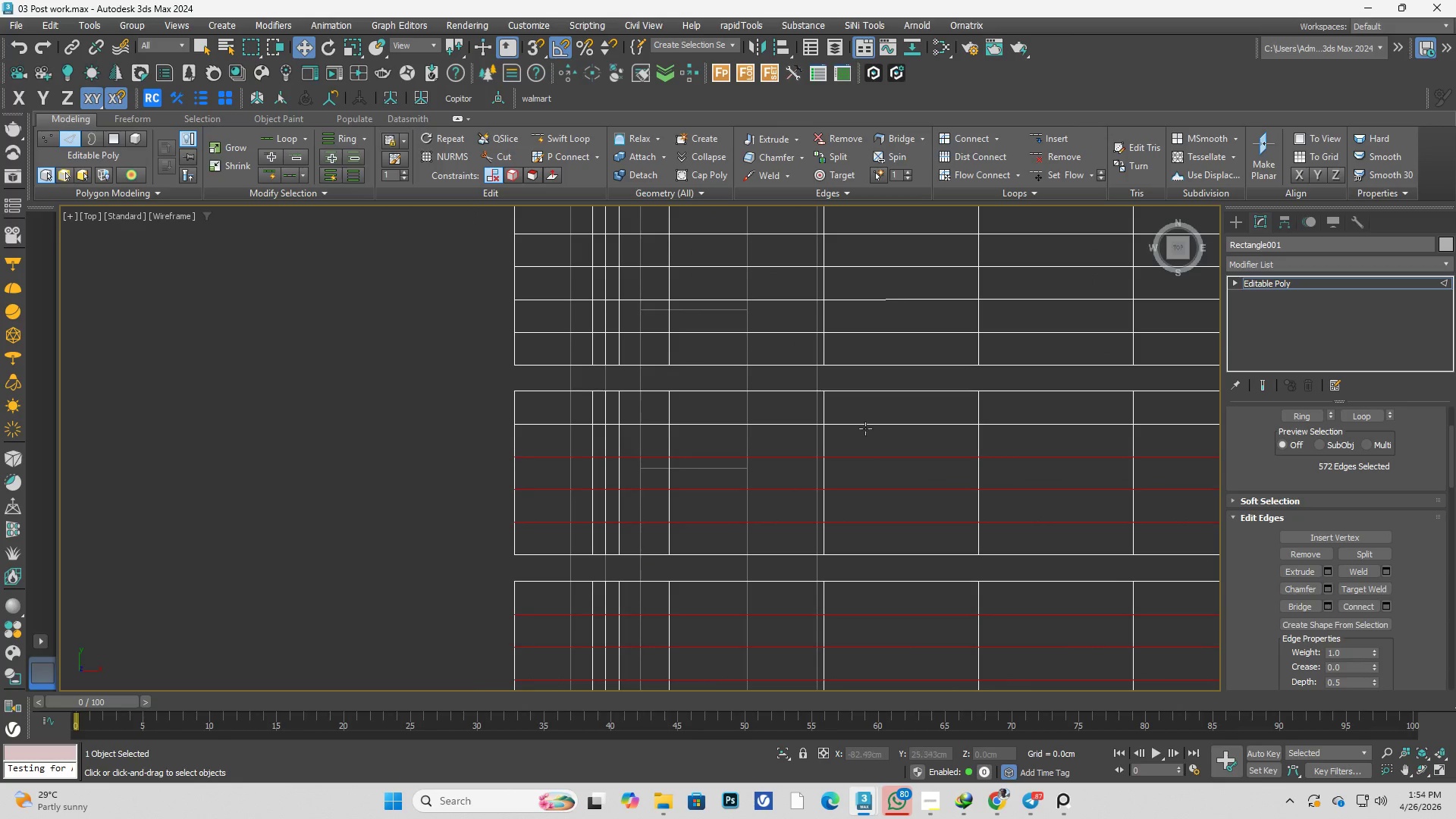 
hold_key(key=ControlLeft, duration=0.52)
triple_click([864, 420])
 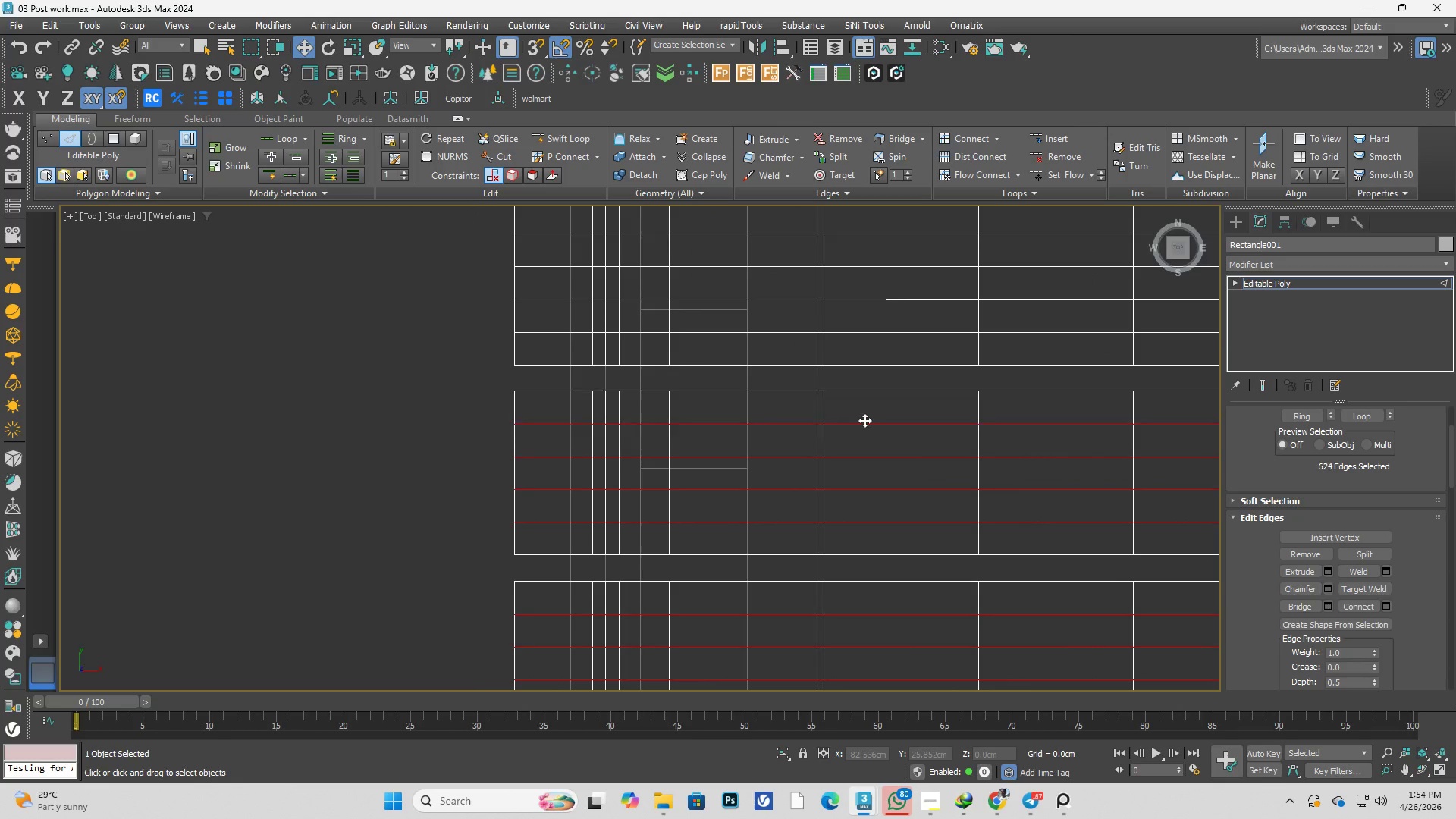 
triple_click([864, 420])
 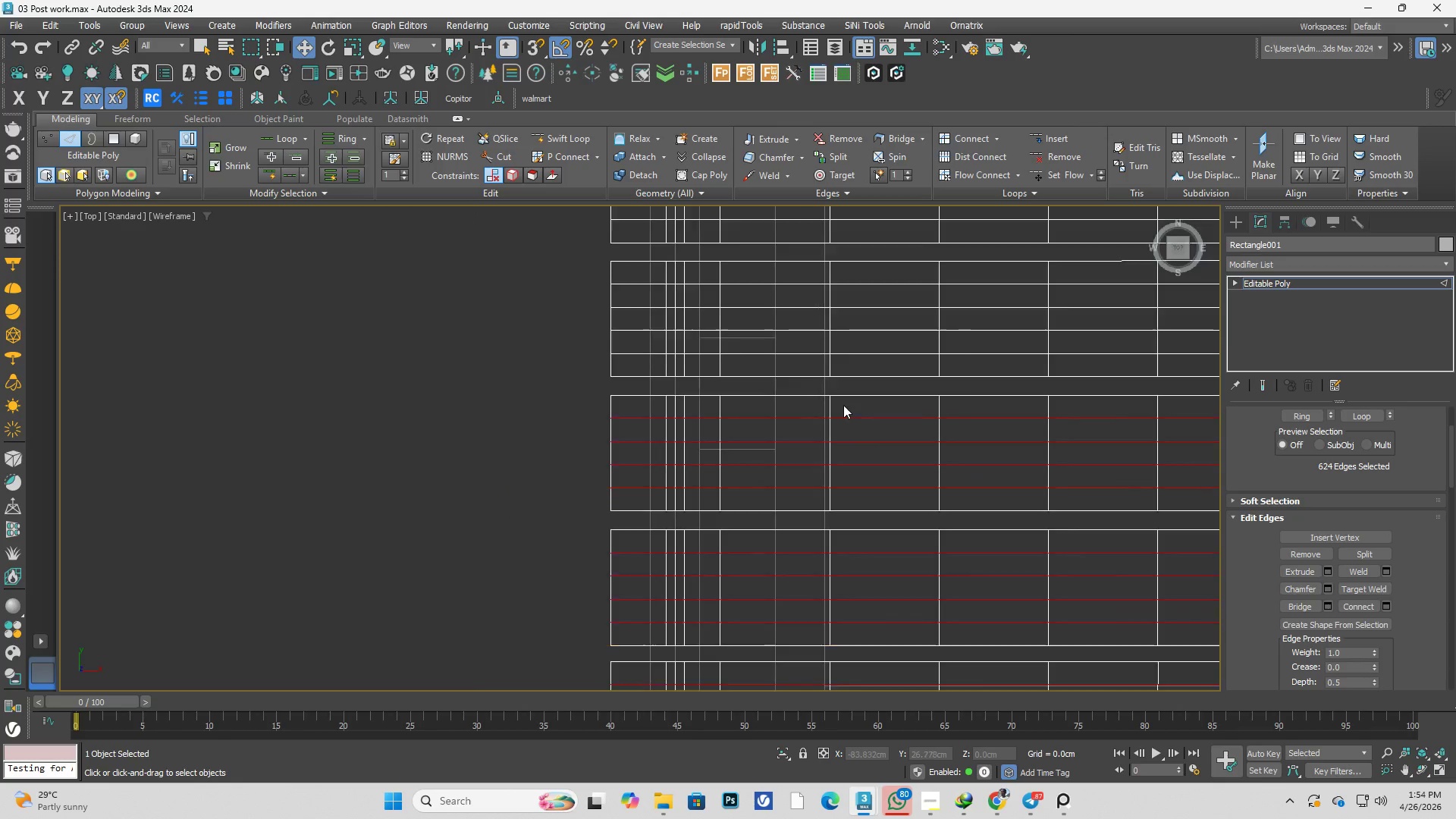 
hold_key(key=ControlLeft, duration=0.55)
left_click([839, 490])
 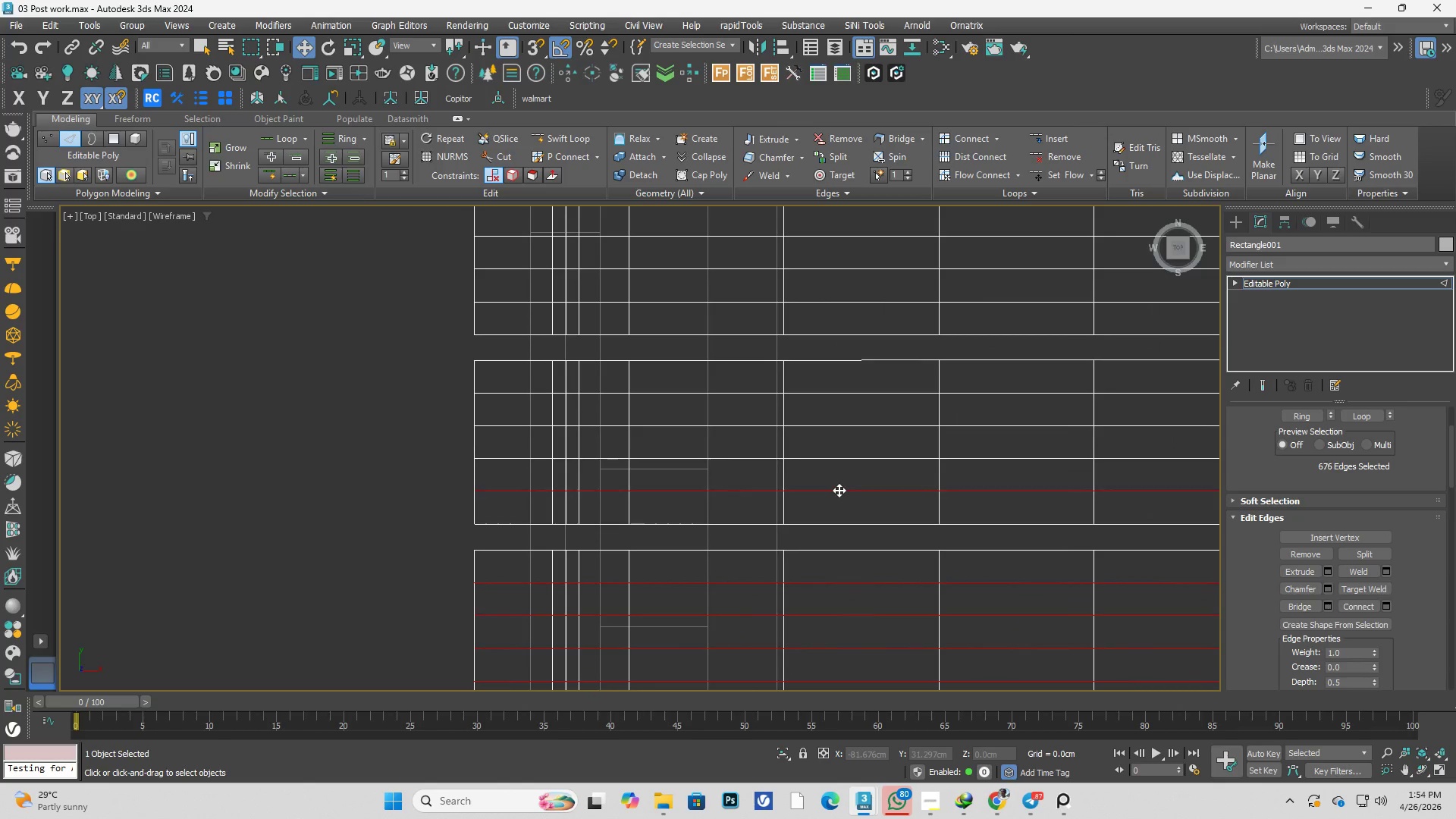 
scroll: coordinate [836, 520], scroll_direction: none, amount: 0.0
 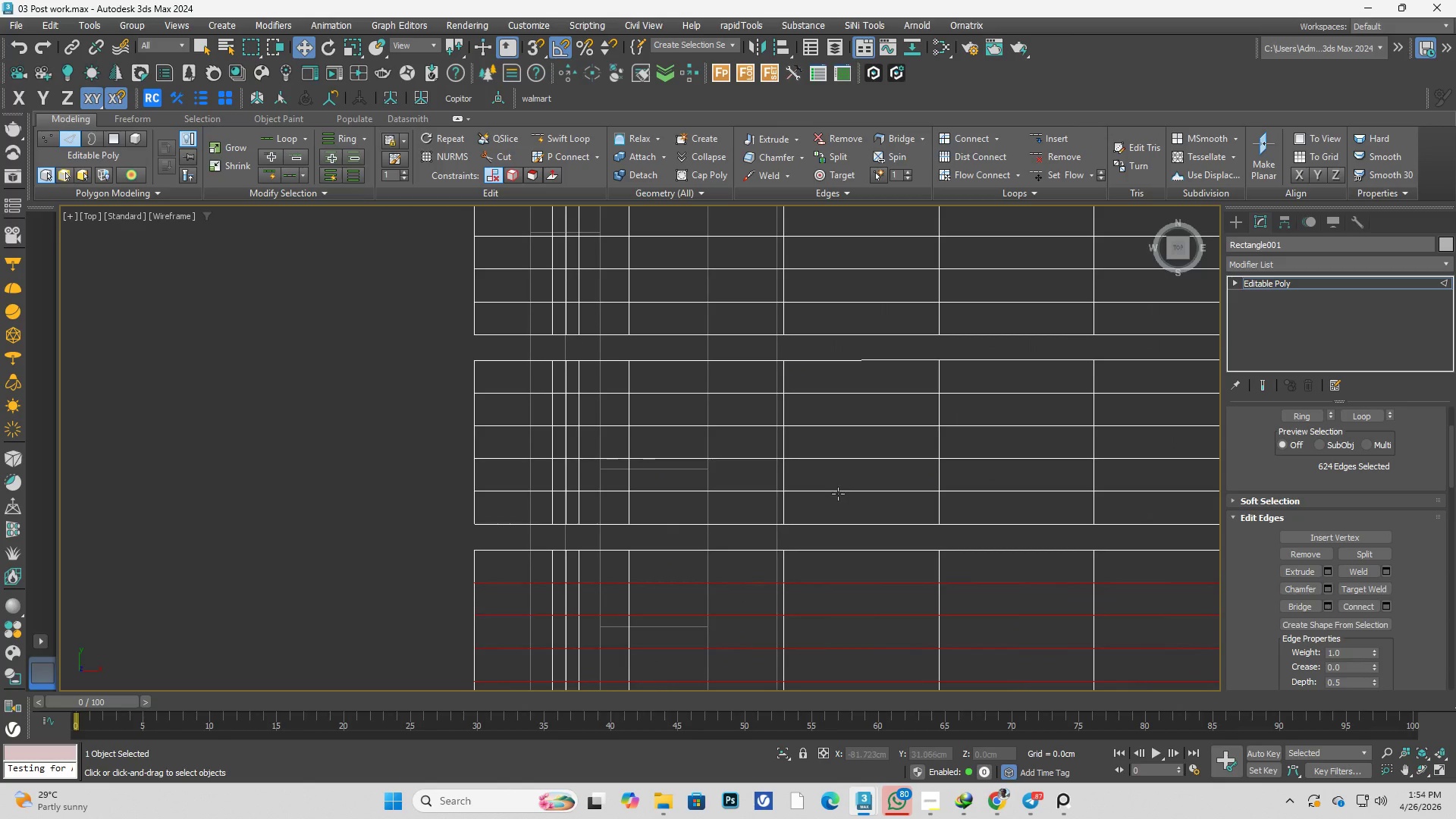 
double_click([839, 490])
 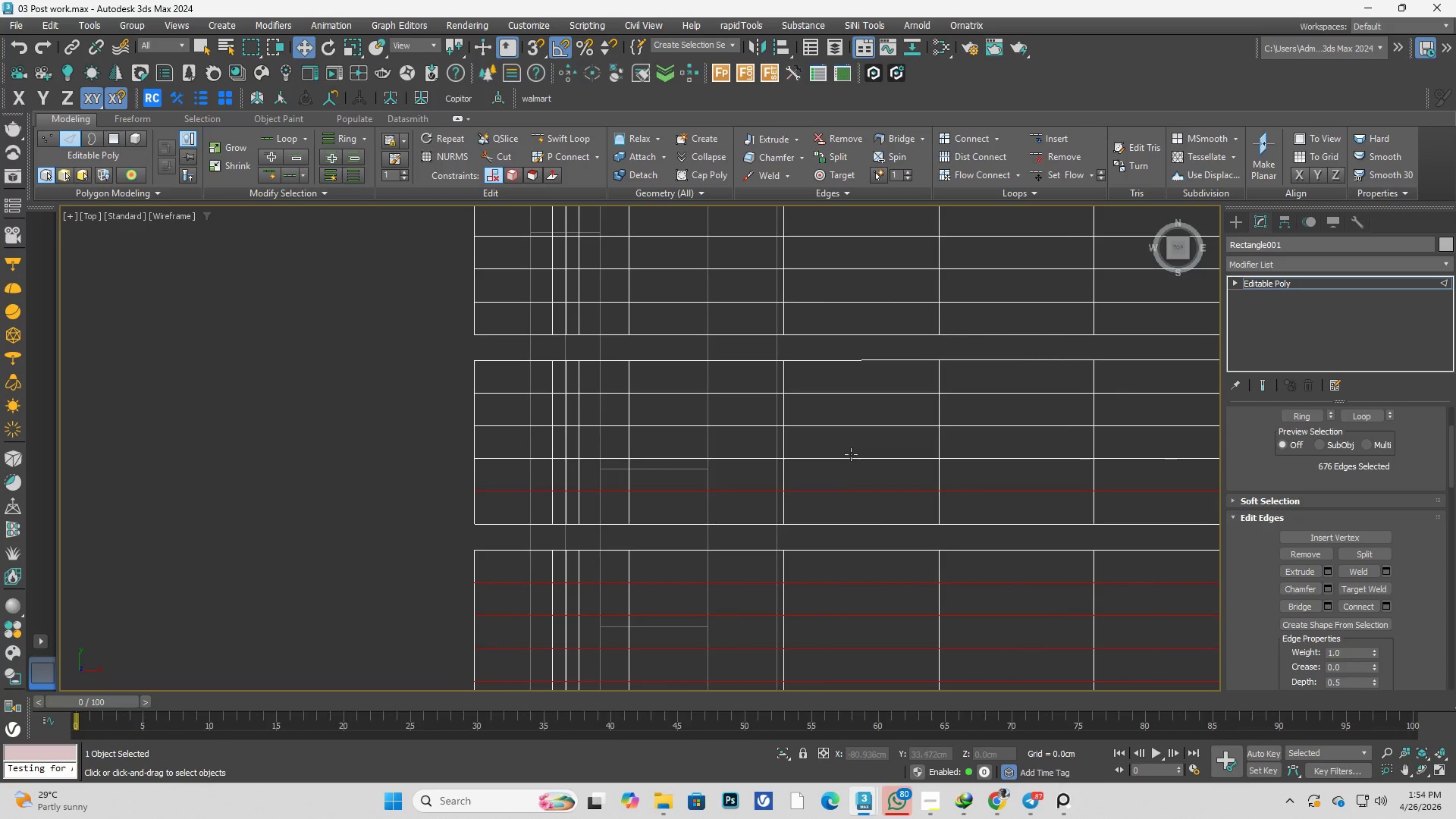 
hold_key(key=ControlLeft, duration=0.45)
triple_click([851, 454])
 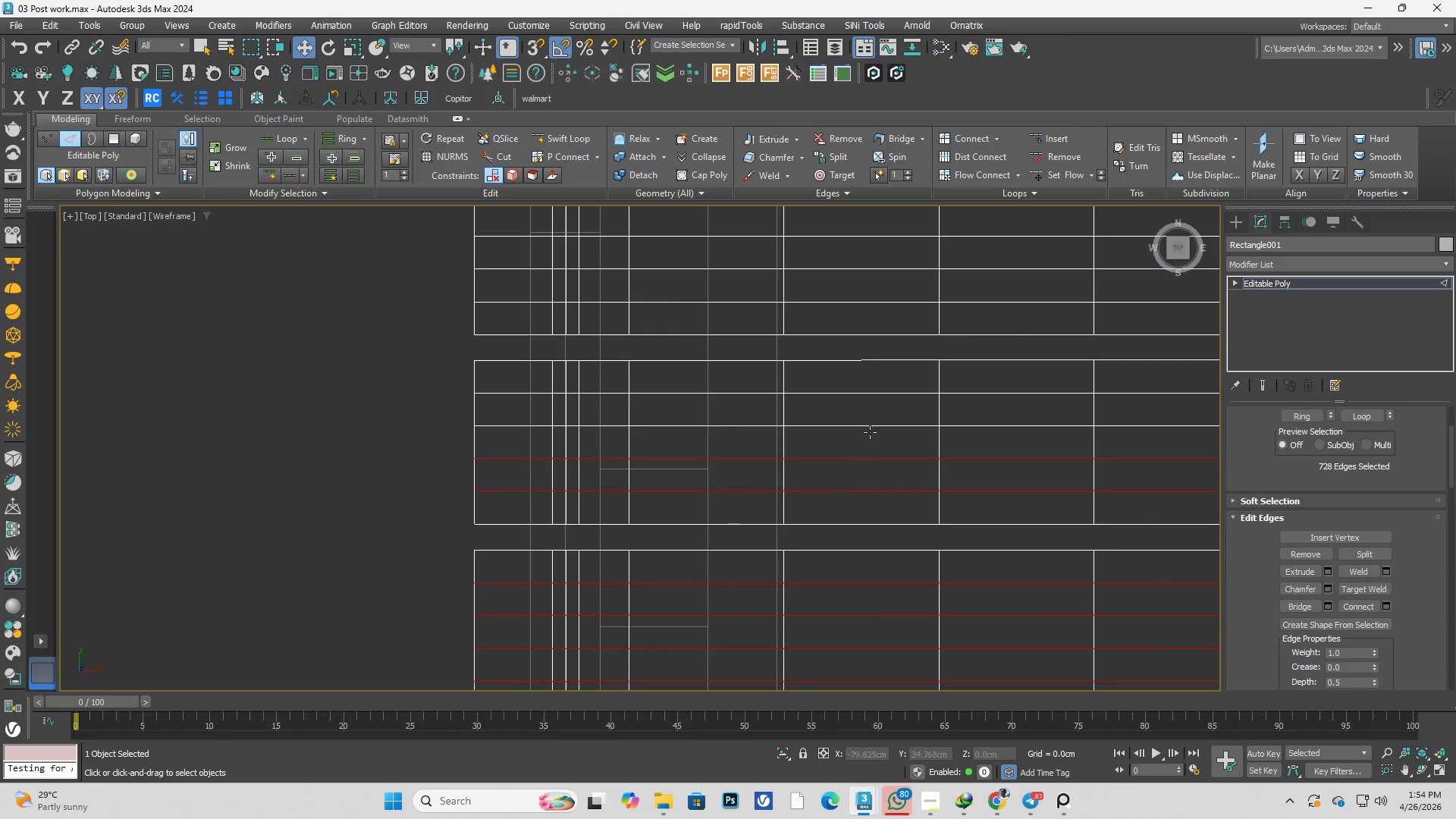 
hold_key(key=ControlLeft, duration=0.52)
triple_click([870, 431])
 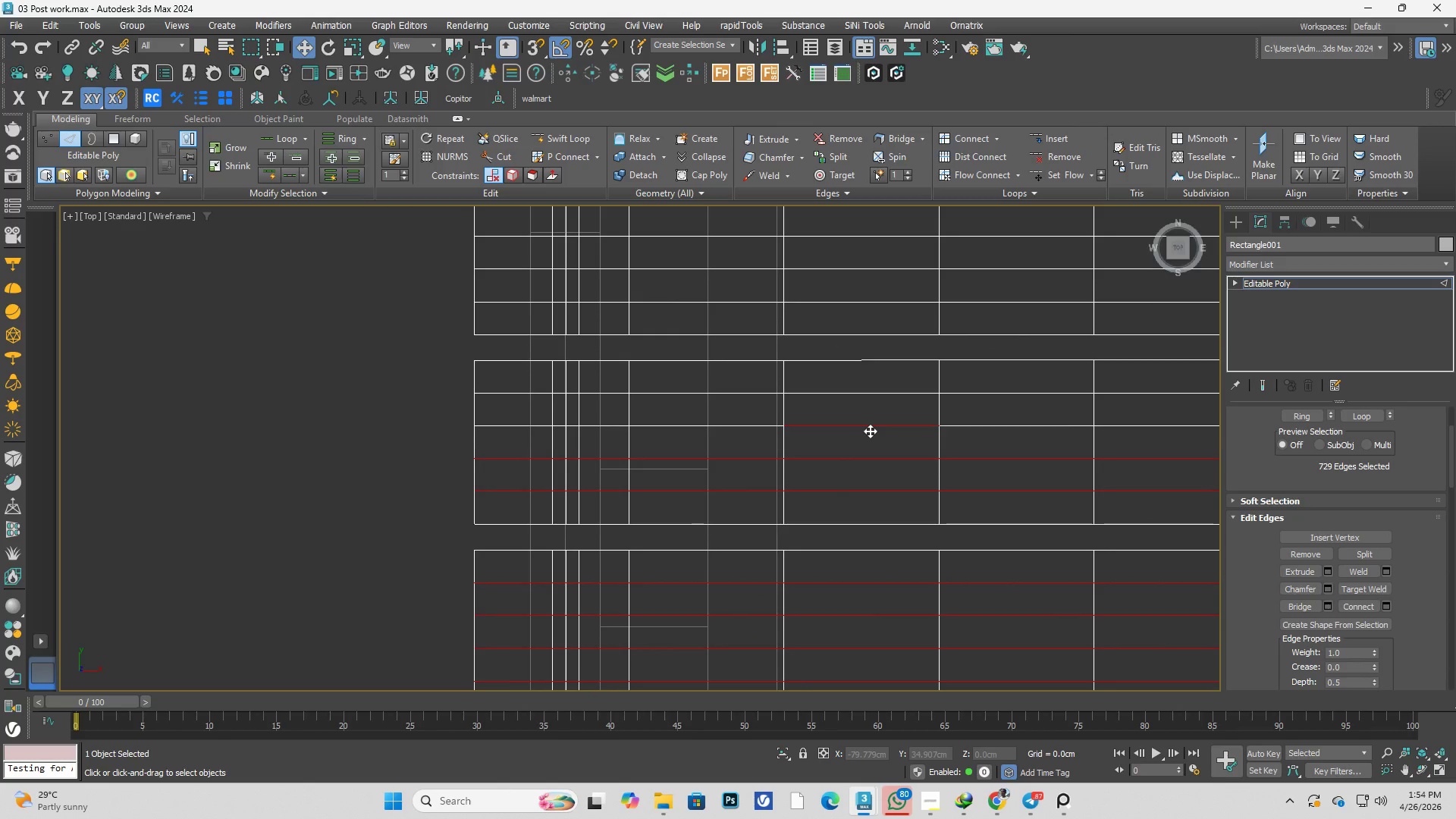 
triple_click([870, 431])
 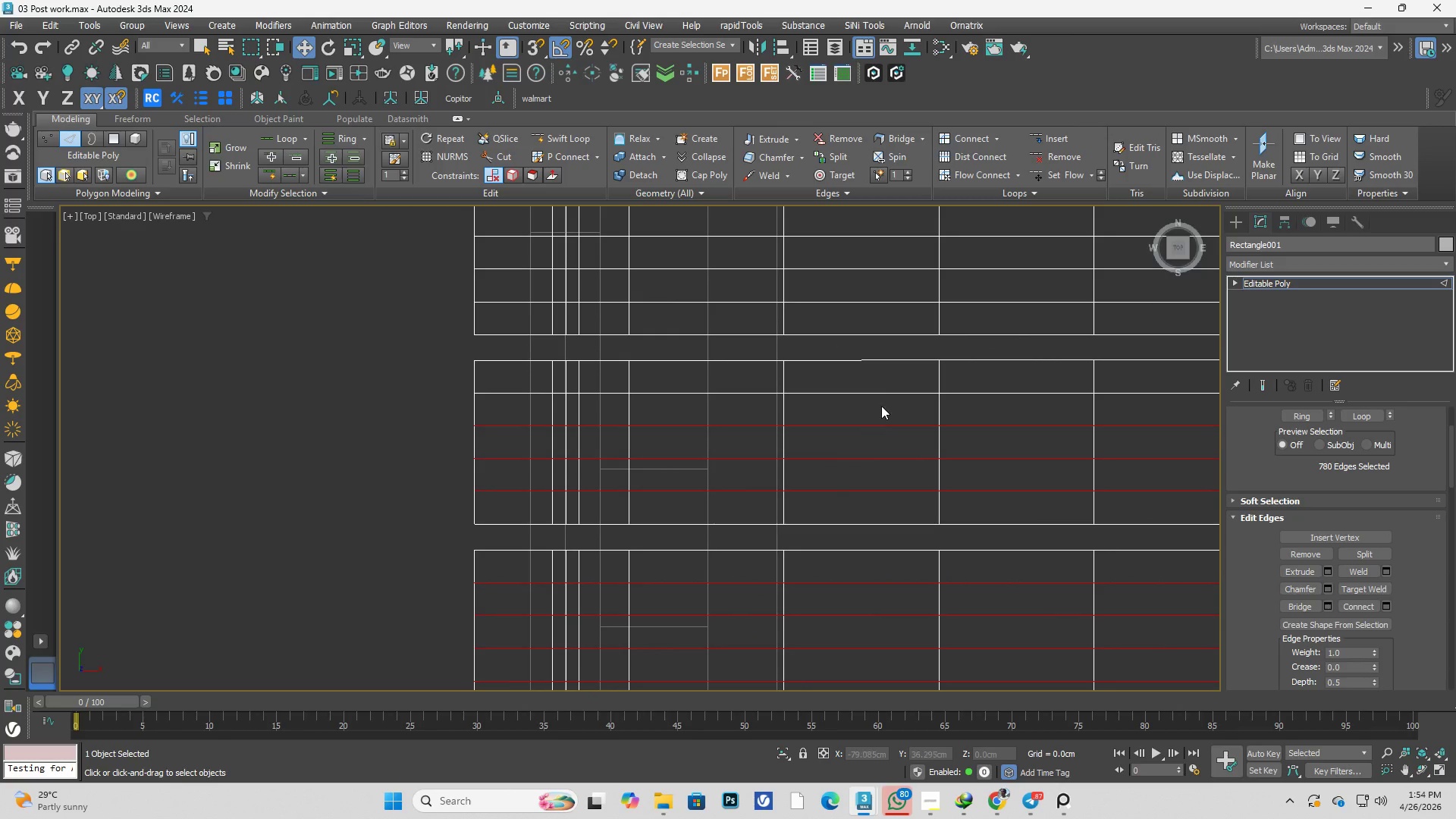 
hold_key(key=ControlLeft, duration=0.55)
triple_click([883, 397])
 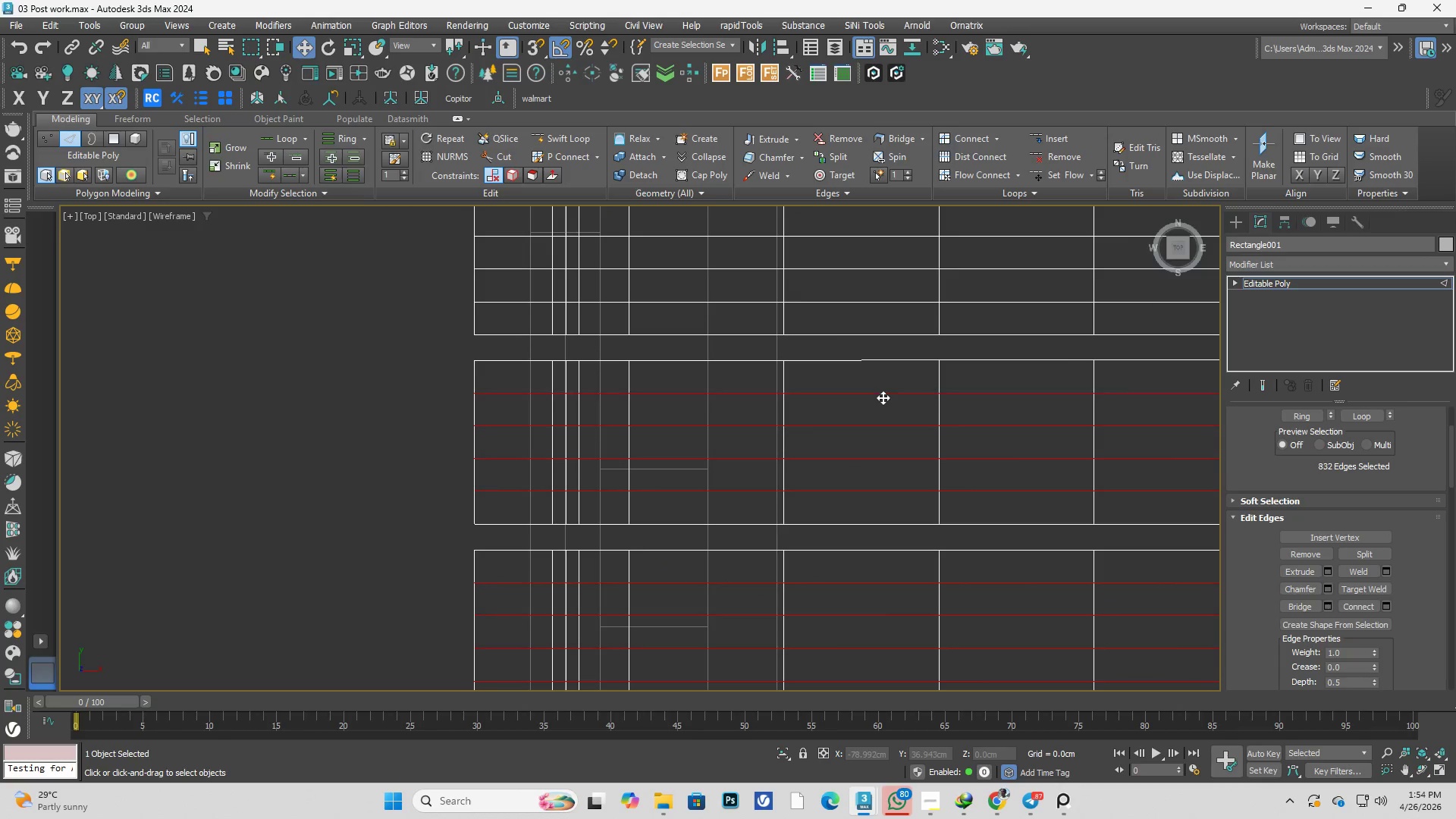 
triple_click([883, 397])
 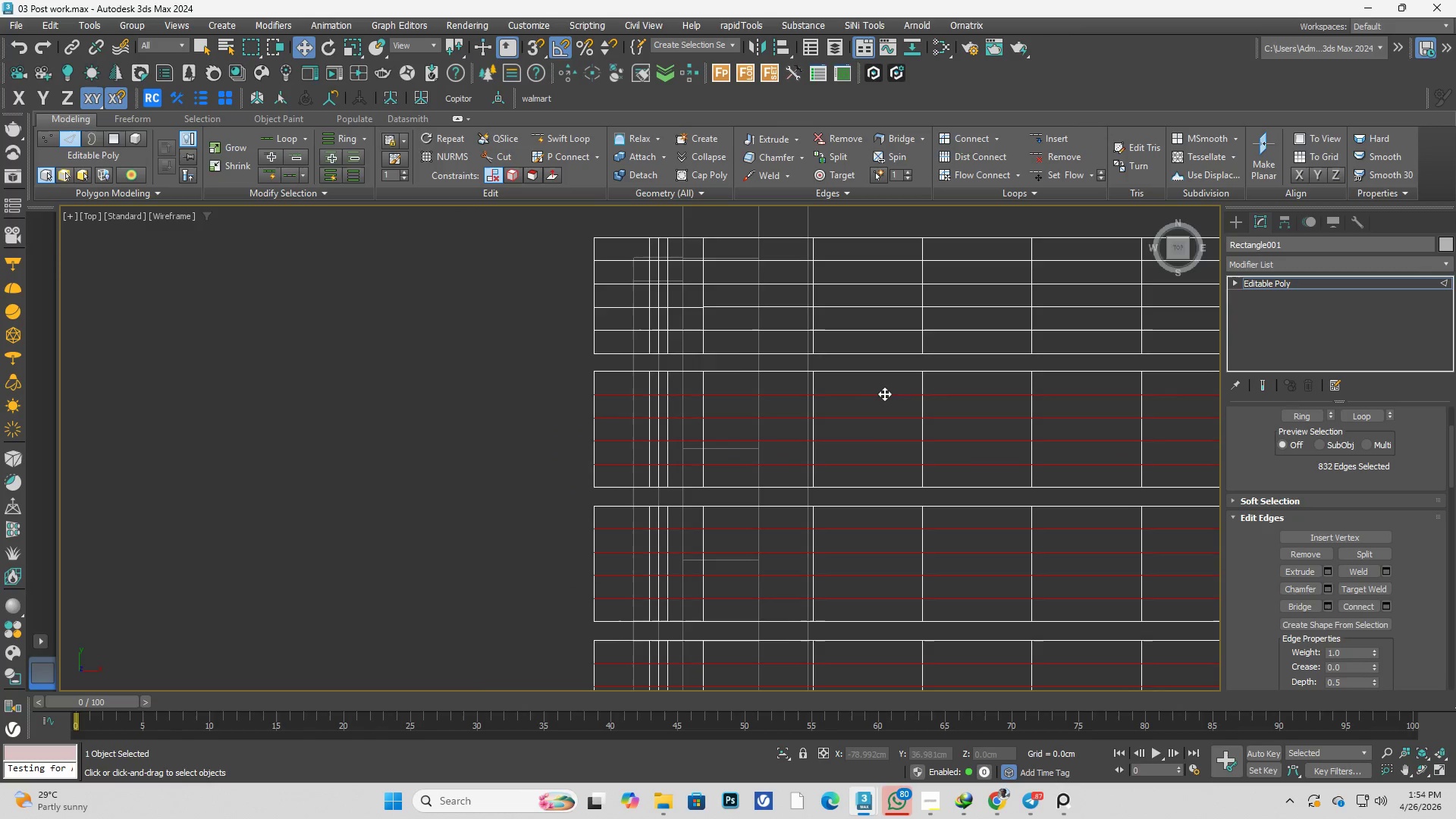 
scroll: coordinate [883, 399], scroll_direction: down, amount: 1.0
 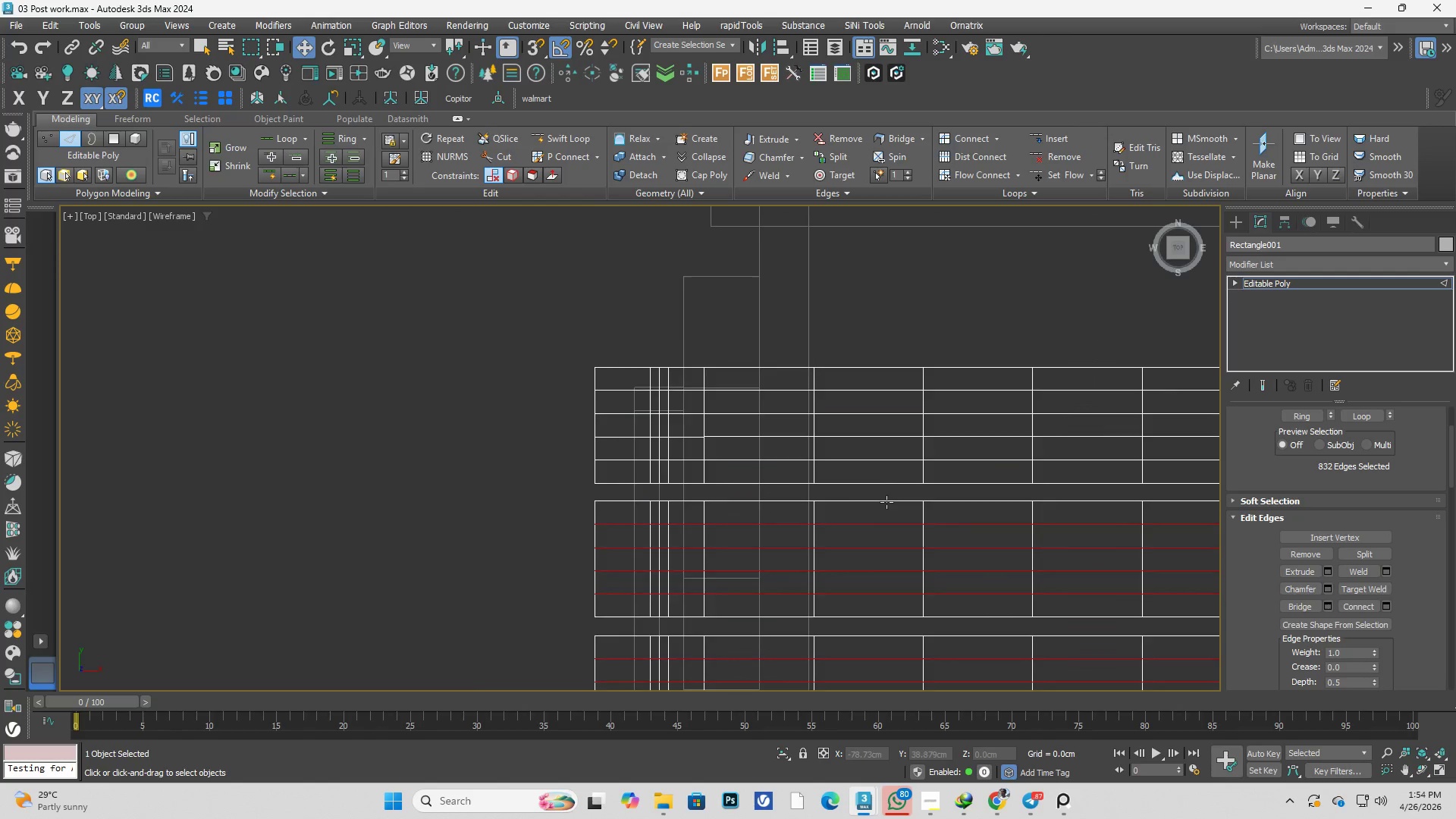 
hold_key(key=ControlLeft, duration=0.52)
left_click([886, 452])
 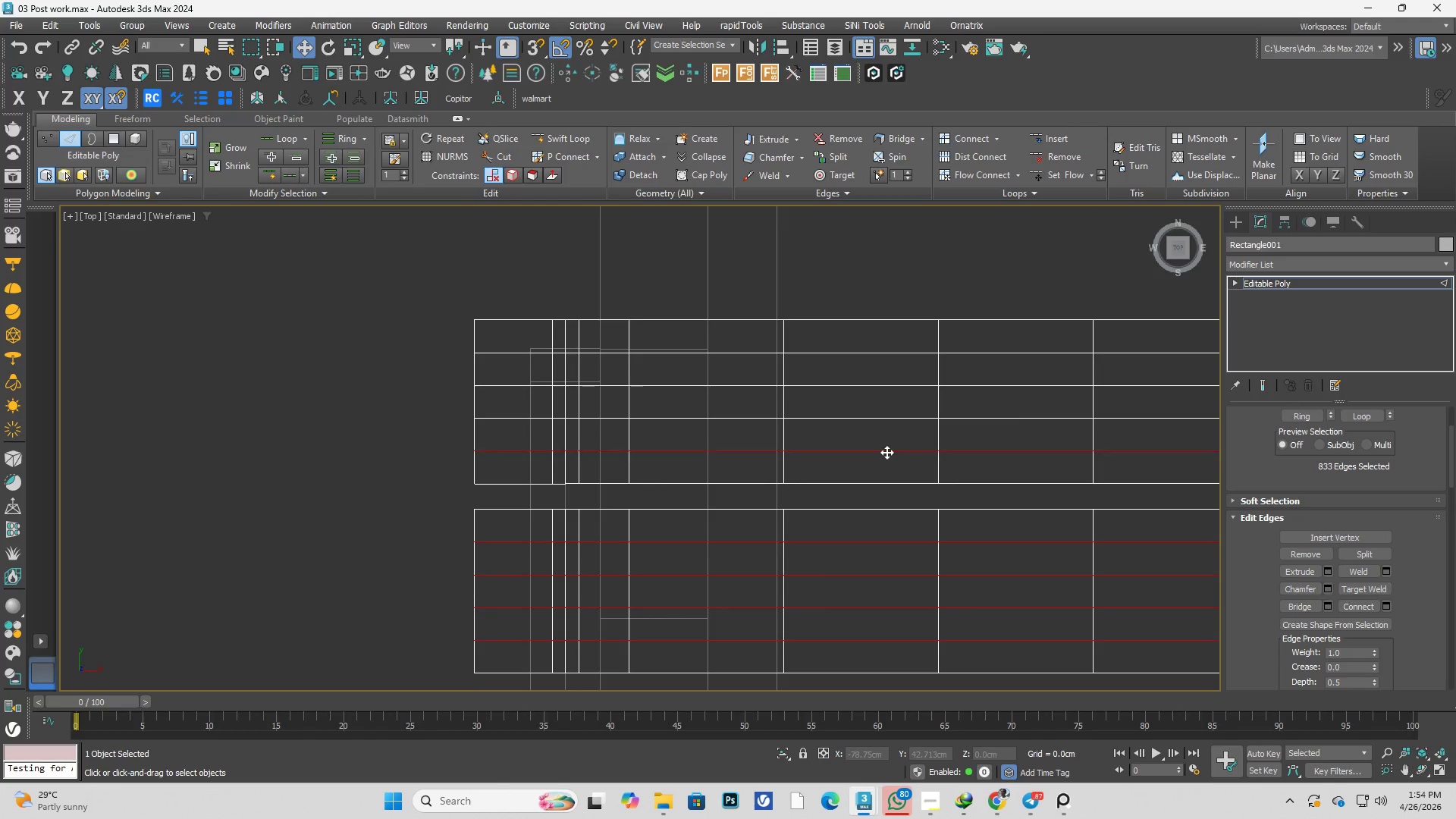 
scroll: coordinate [886, 482], scroll_direction: up, amount: 1.0
 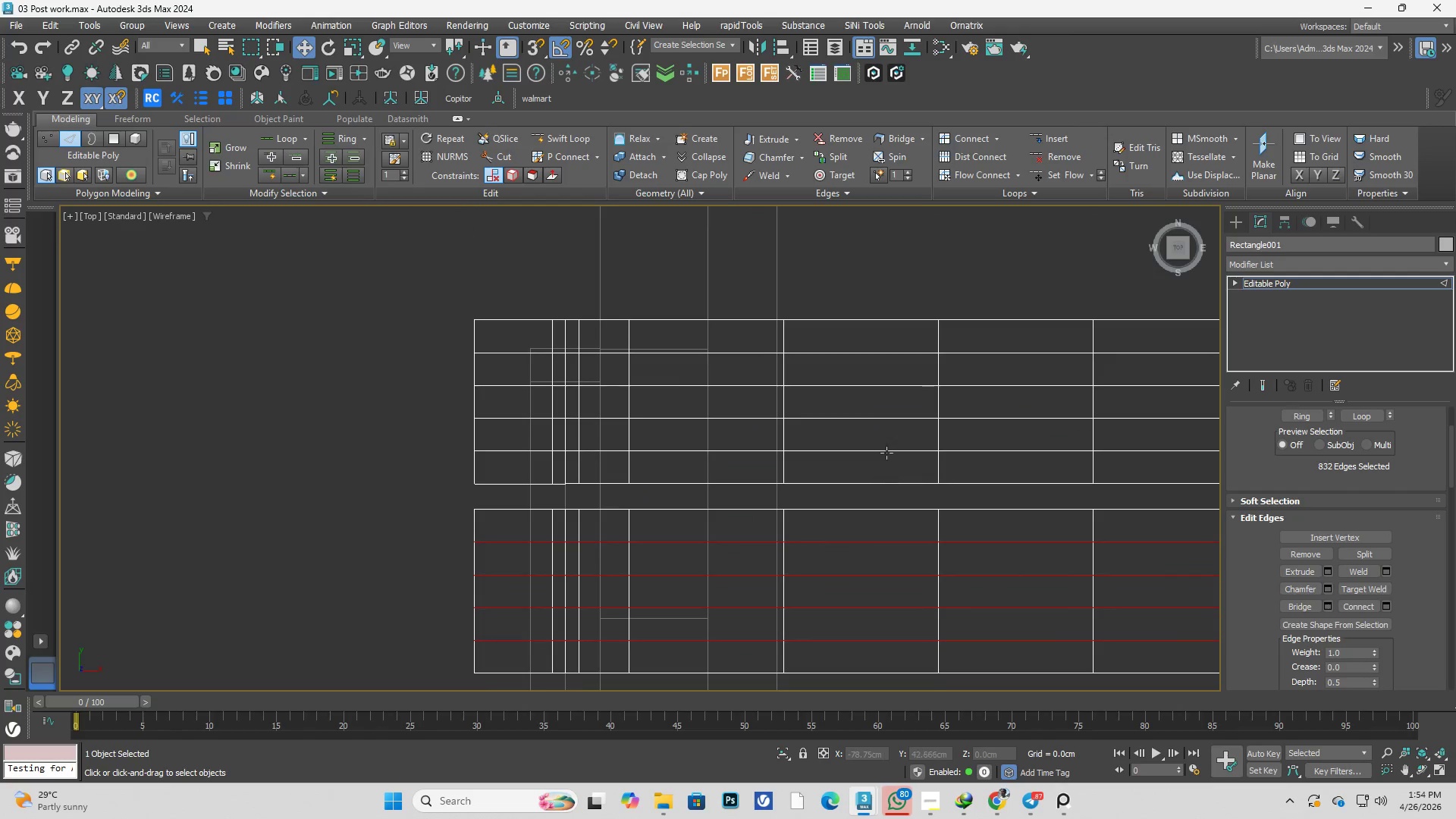 
double_click([886, 452])
 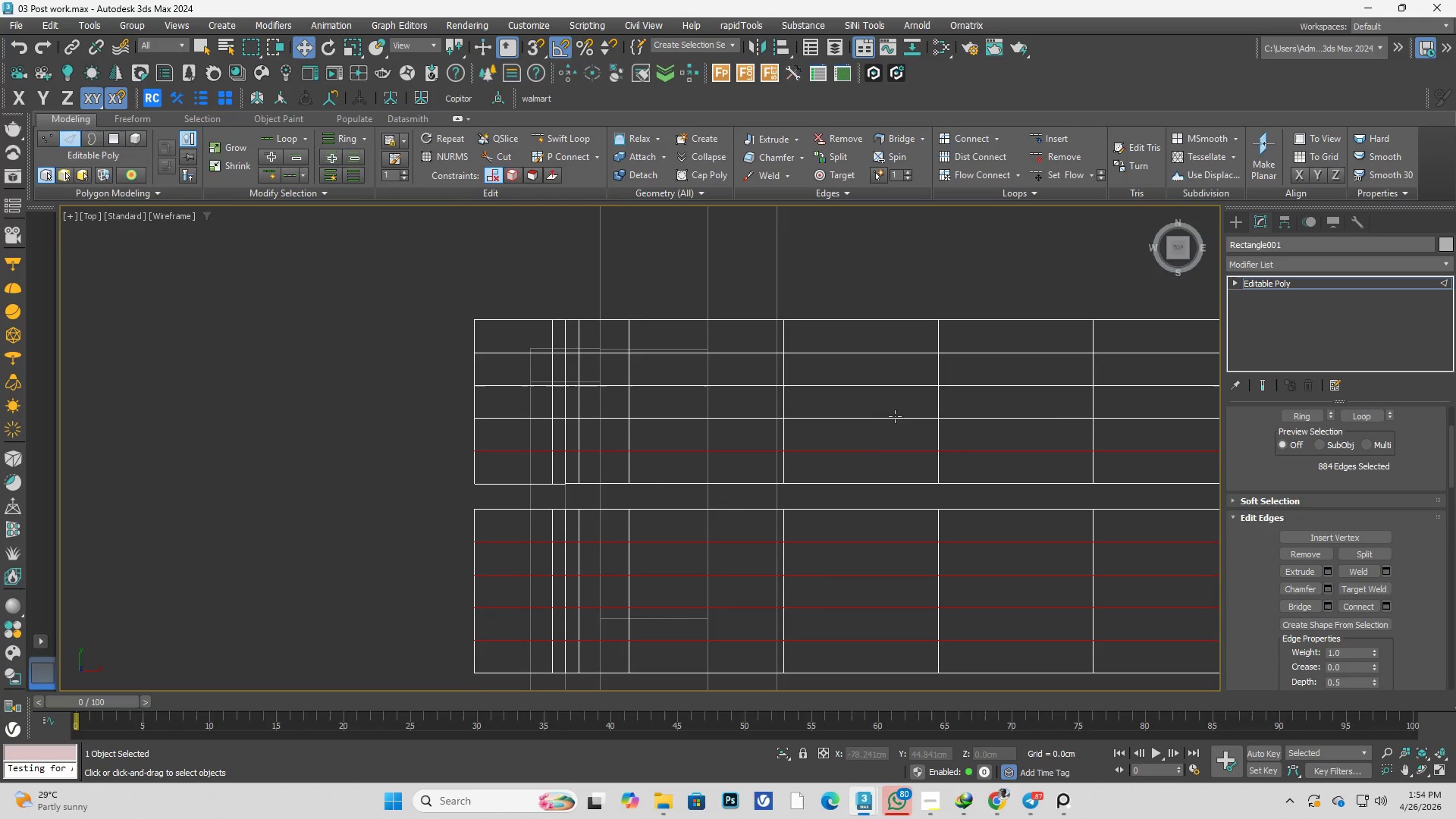 
hold_key(key=ControlLeft, duration=0.5)
triple_click([895, 415])
 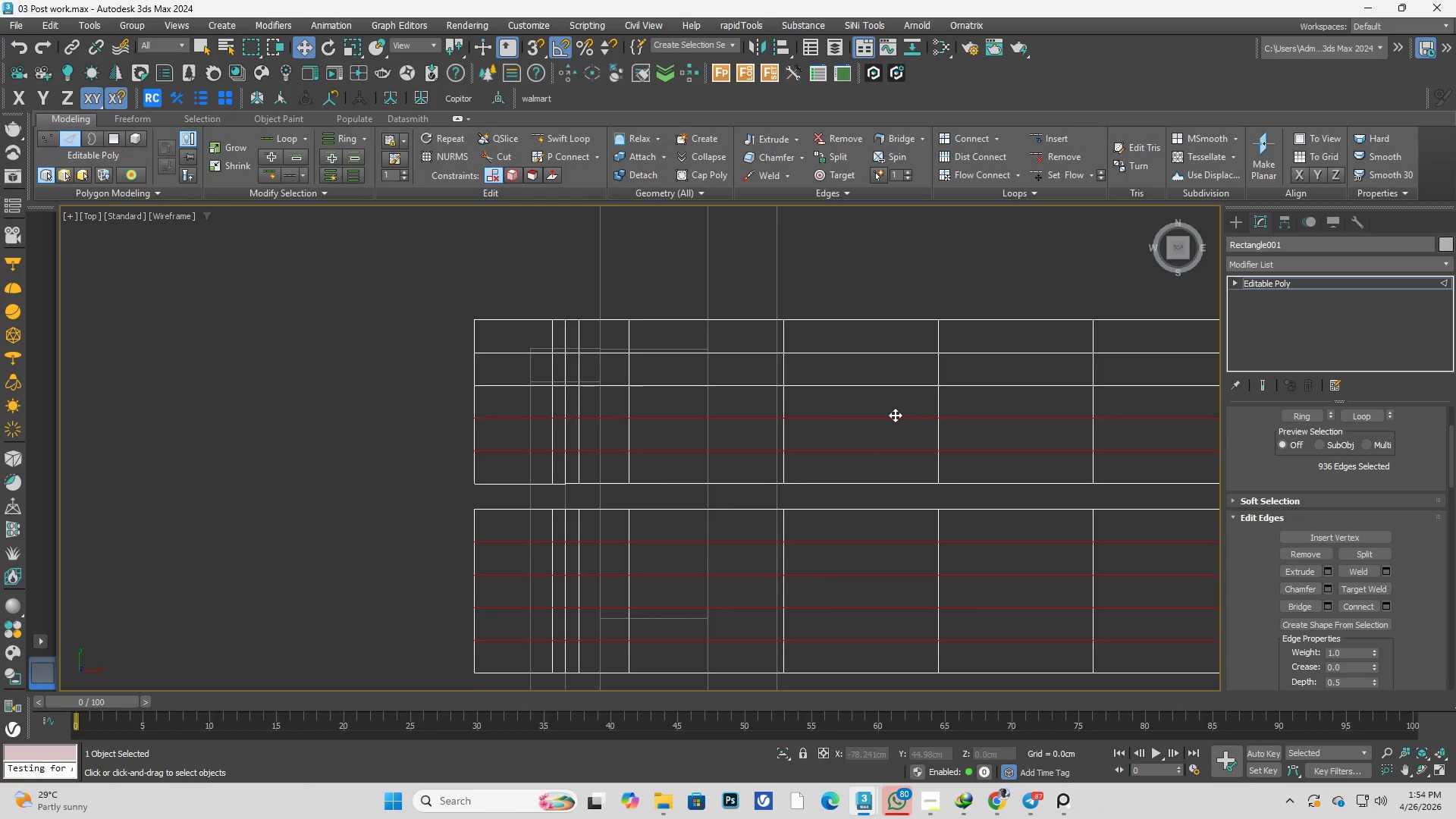 
triple_click([895, 415])
 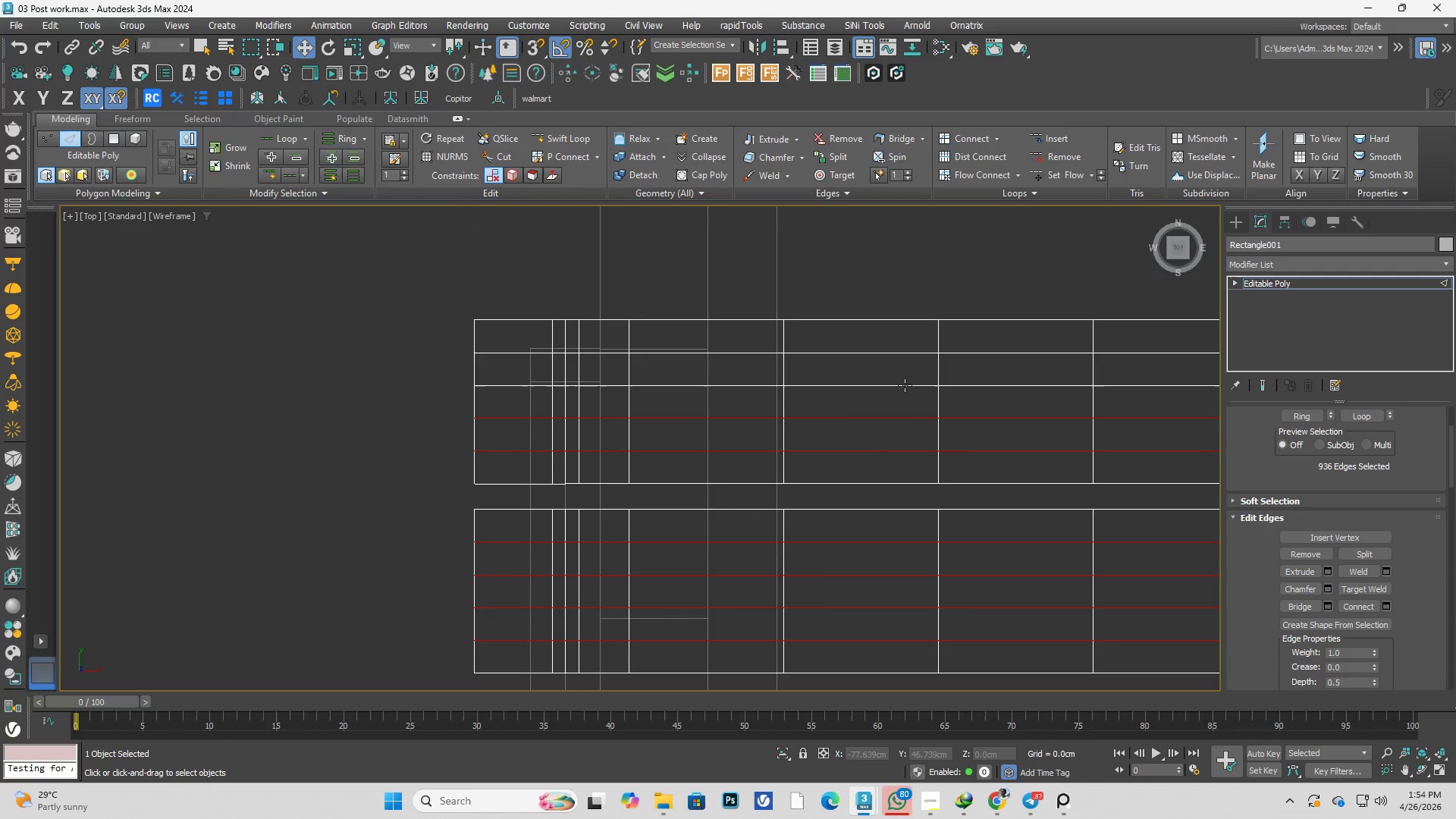 
hold_key(key=ControlLeft, duration=0.47)
triple_click([905, 384])
 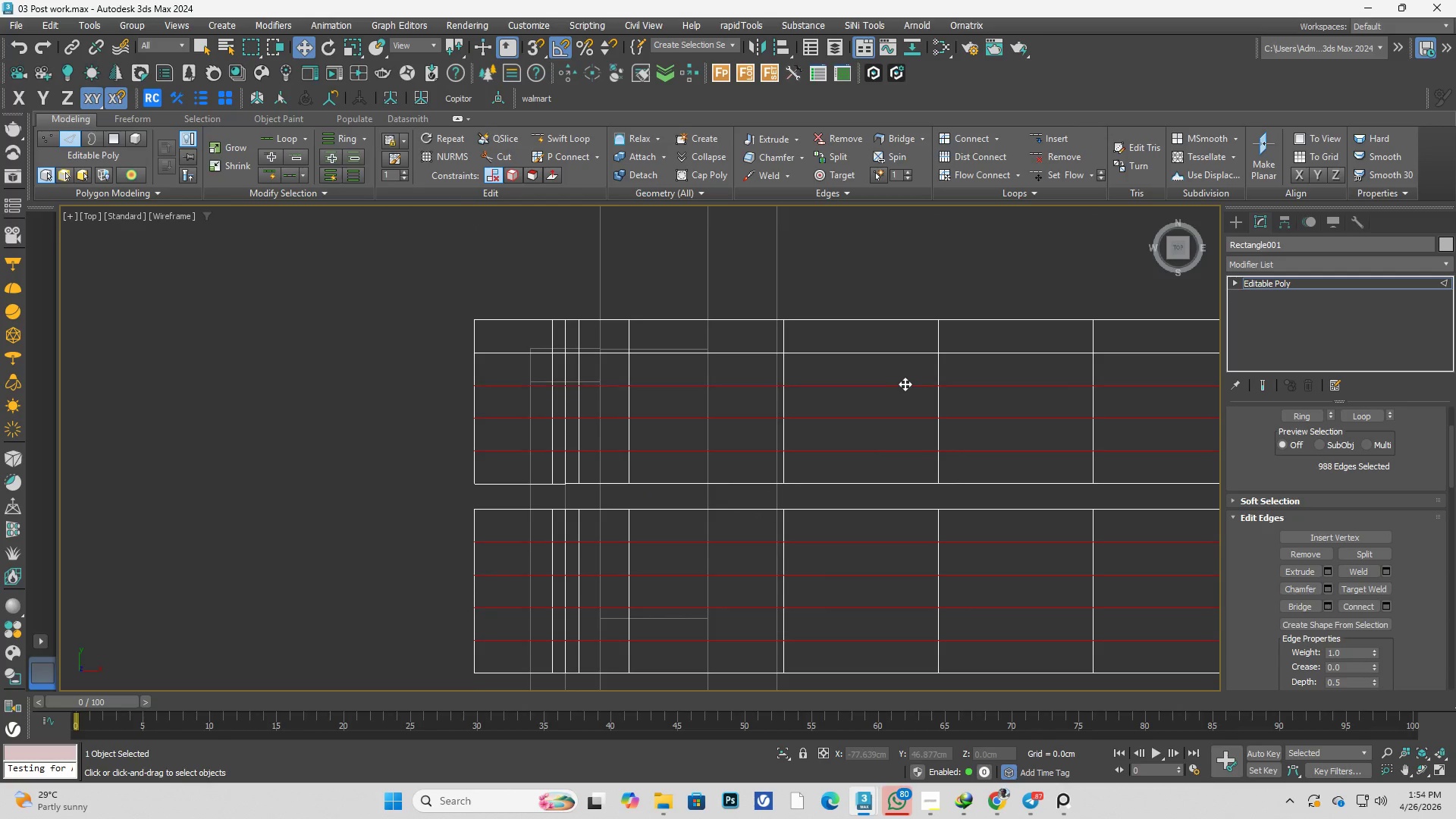 
triple_click([905, 384])
 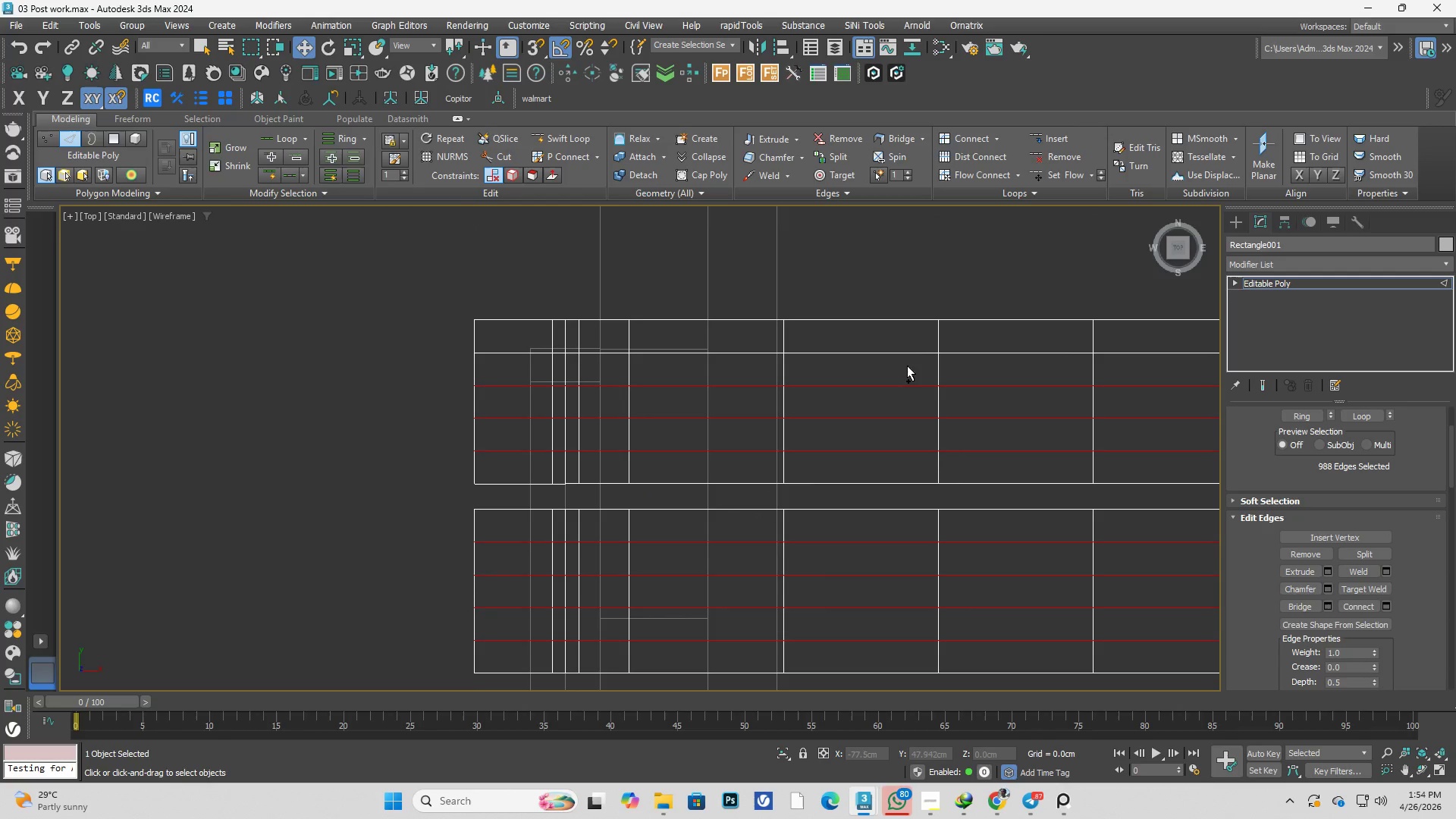 
hold_key(key=ControlLeft, duration=0.66)
double_click([905, 358])
 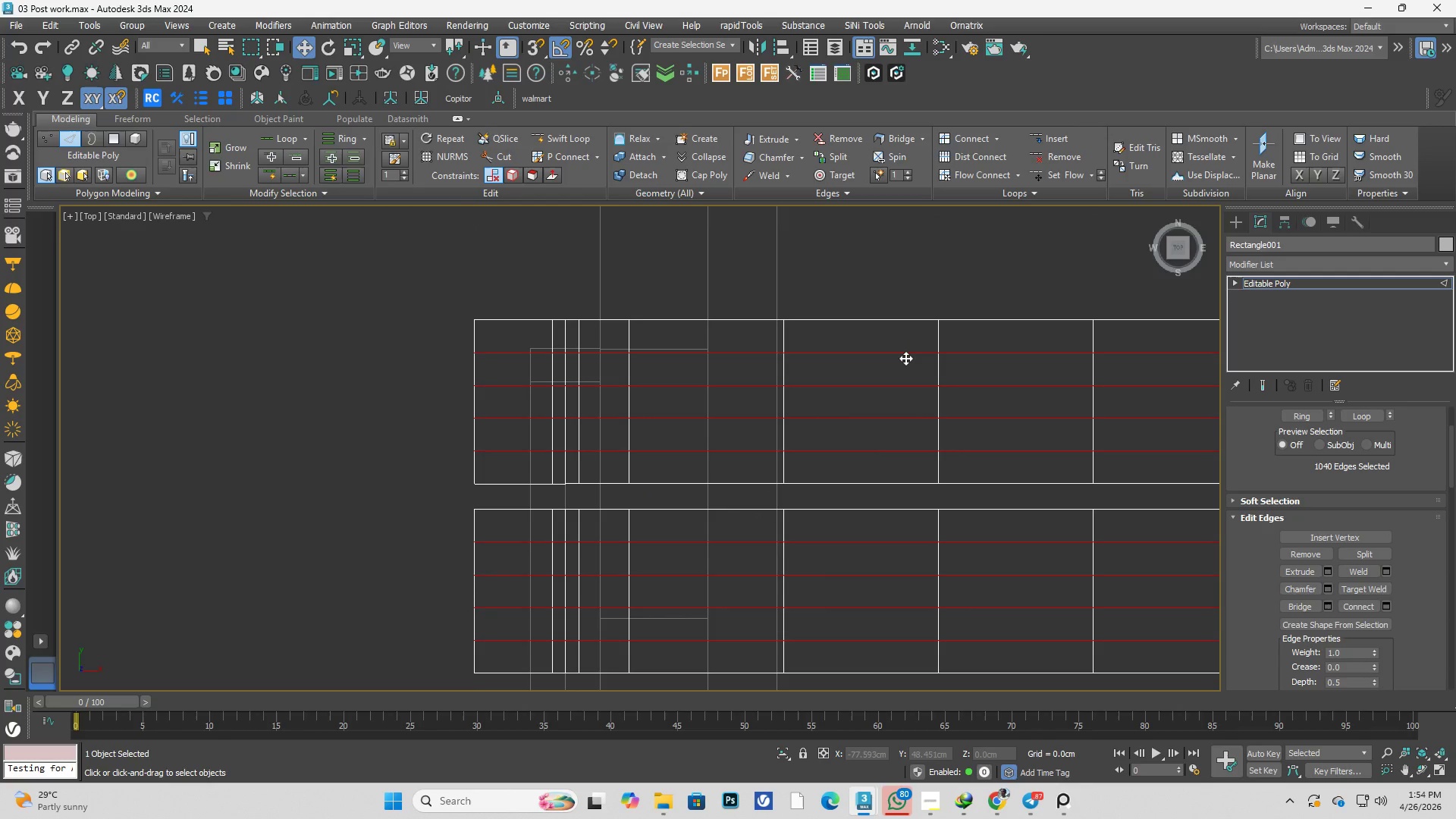 
key(Control+Backspace)
 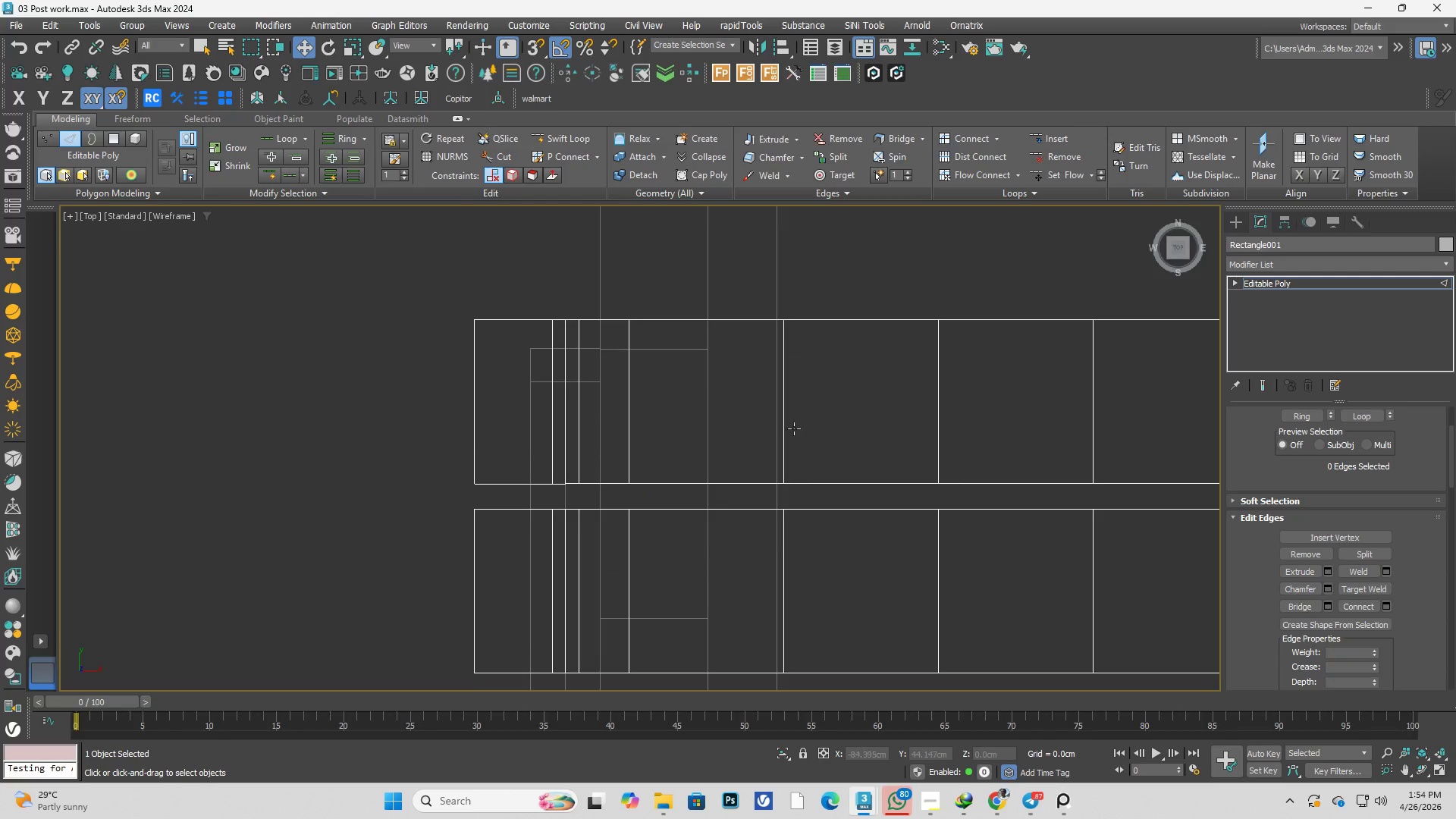 
left_click([791, 430])
 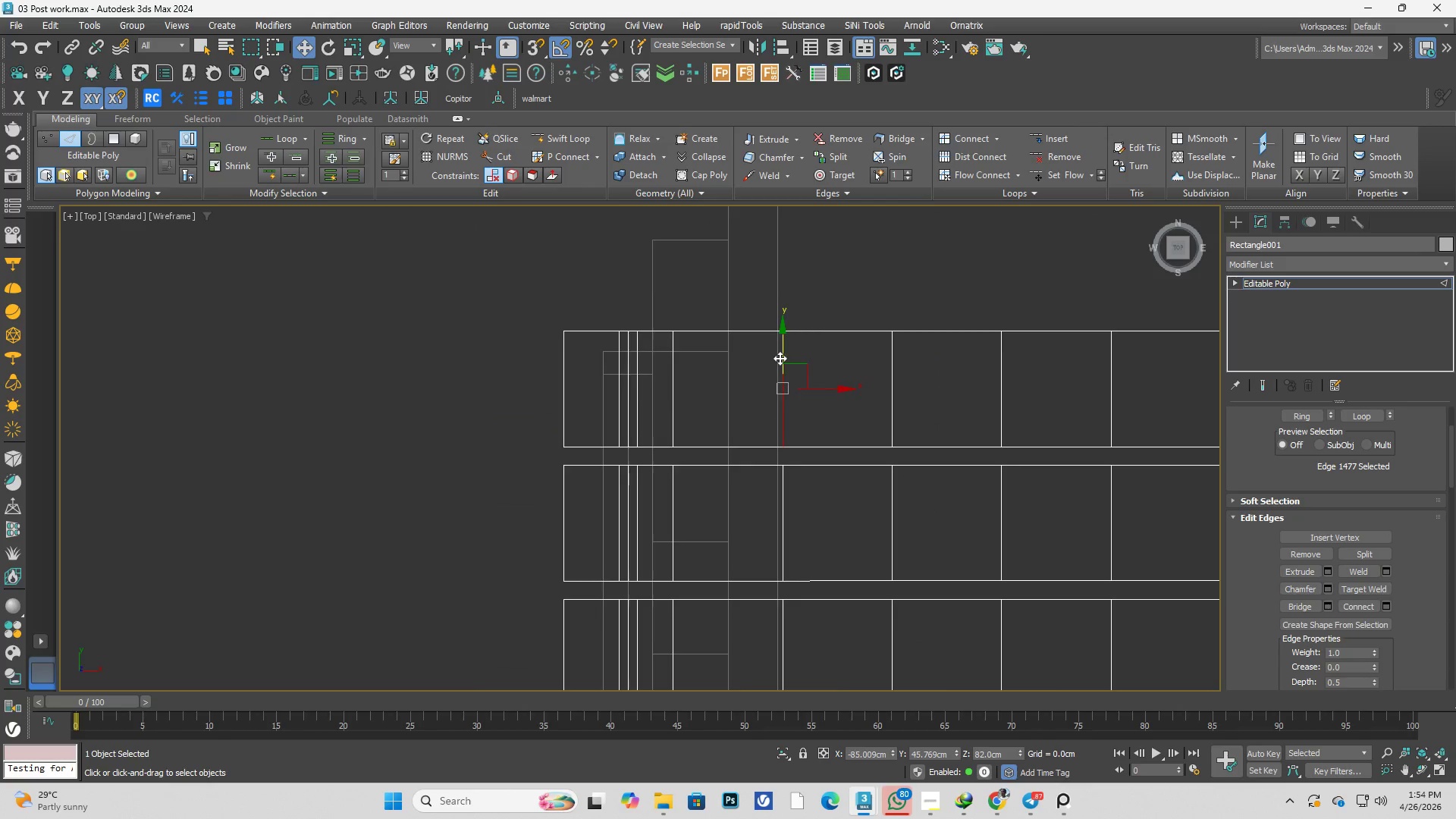 
hold_key(key=ControlLeft, duration=0.42)
 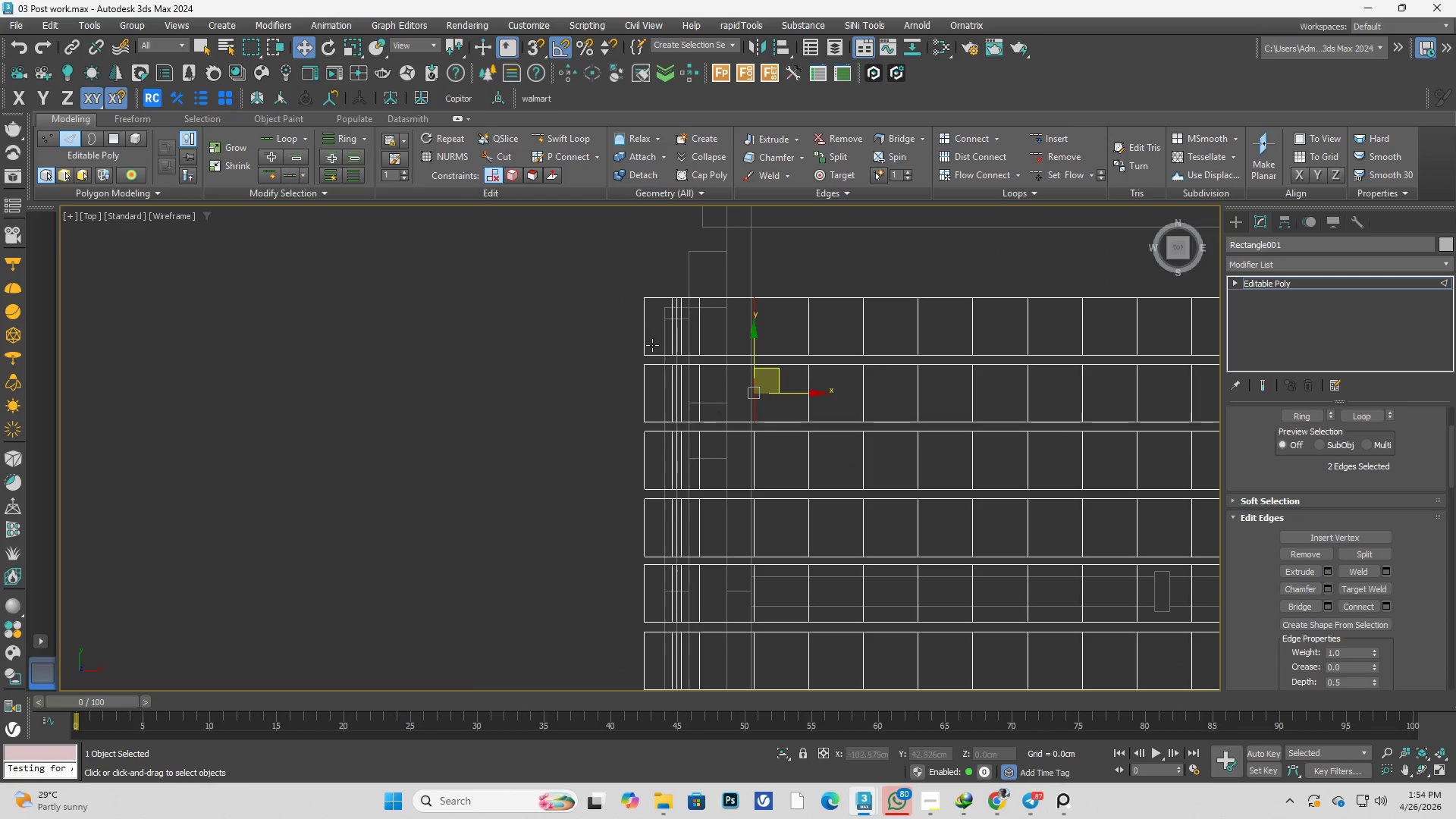 
scroll: coordinate [786, 461], scroll_direction: down, amount: 1.0
 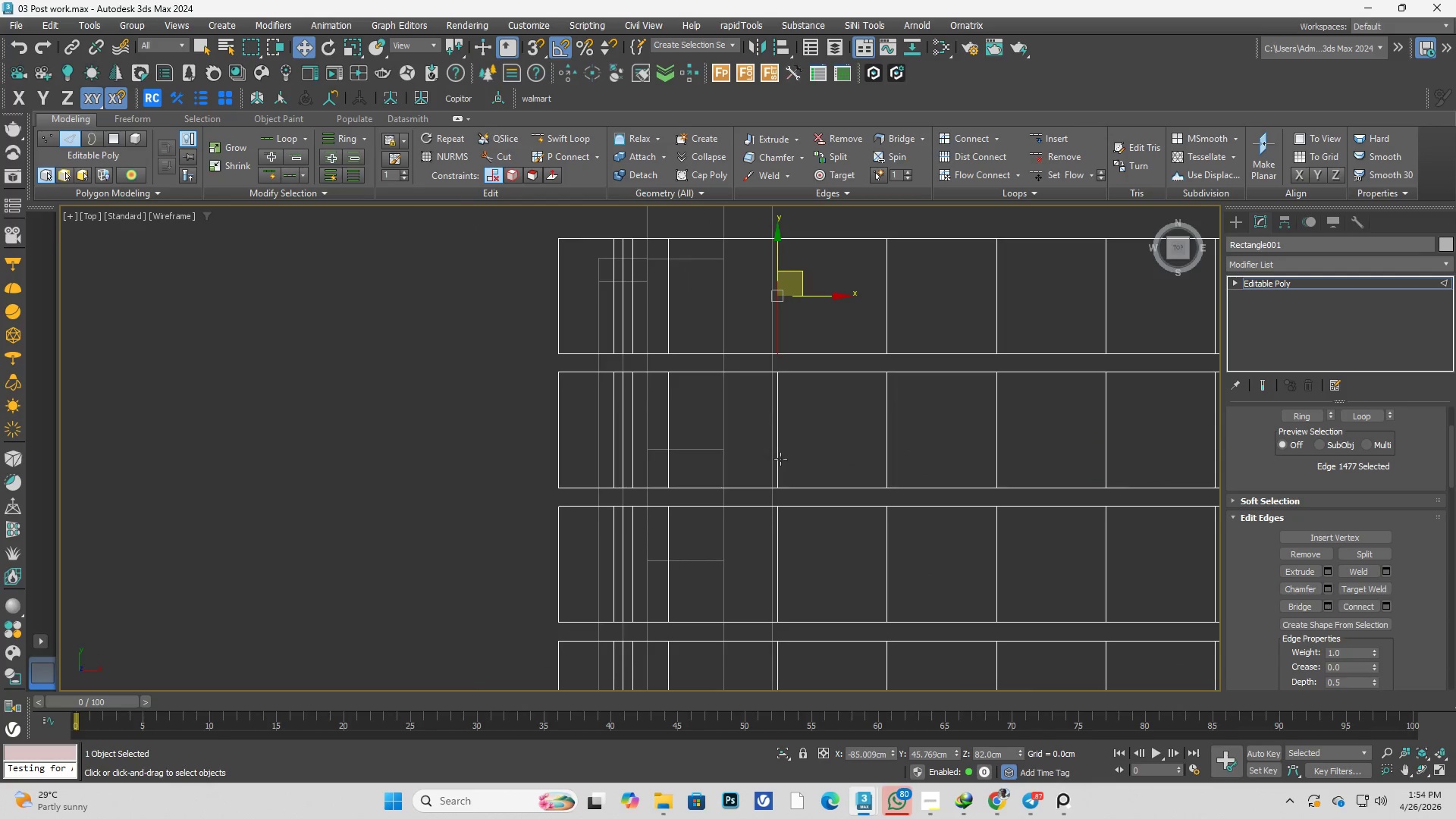 
left_click([780, 458])
 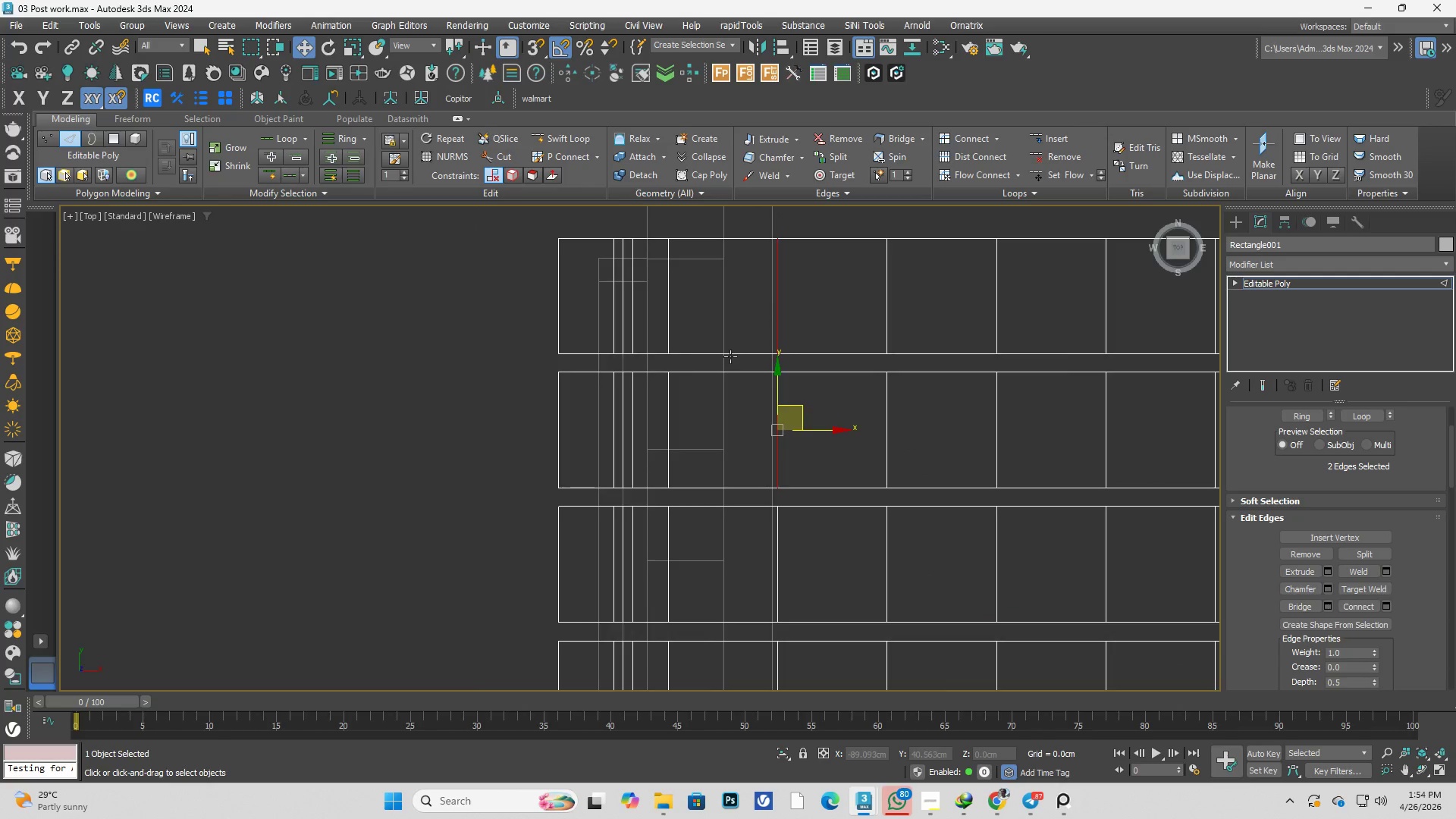 
scroll: coordinate [730, 356], scroll_direction: down, amount: 2.0
 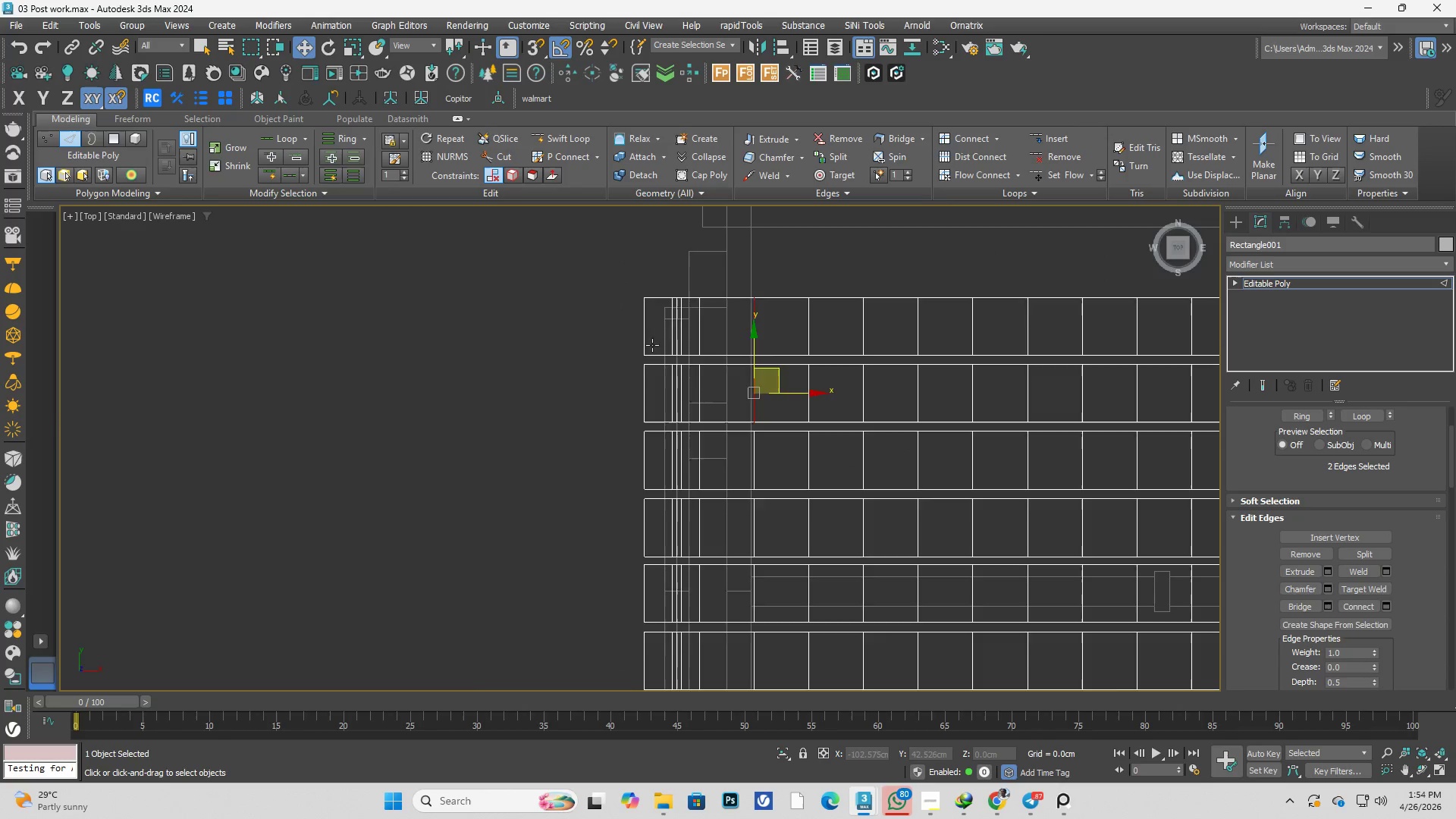 
left_click_drag(start_coordinate=[563, 323], to_coordinate=[799, 337])
 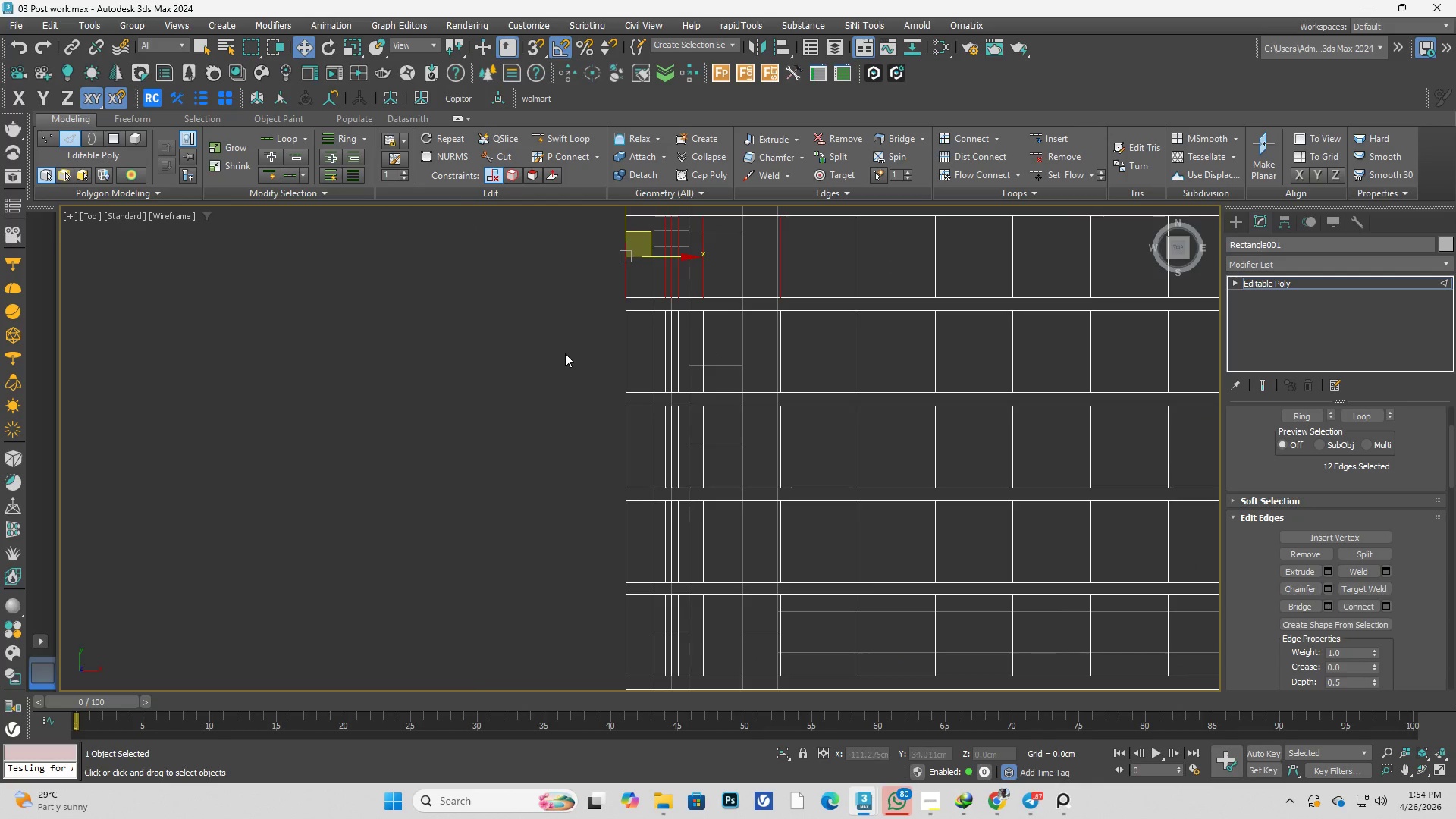 
scroll: coordinate [652, 345], scroll_direction: up, amount: 1.0
 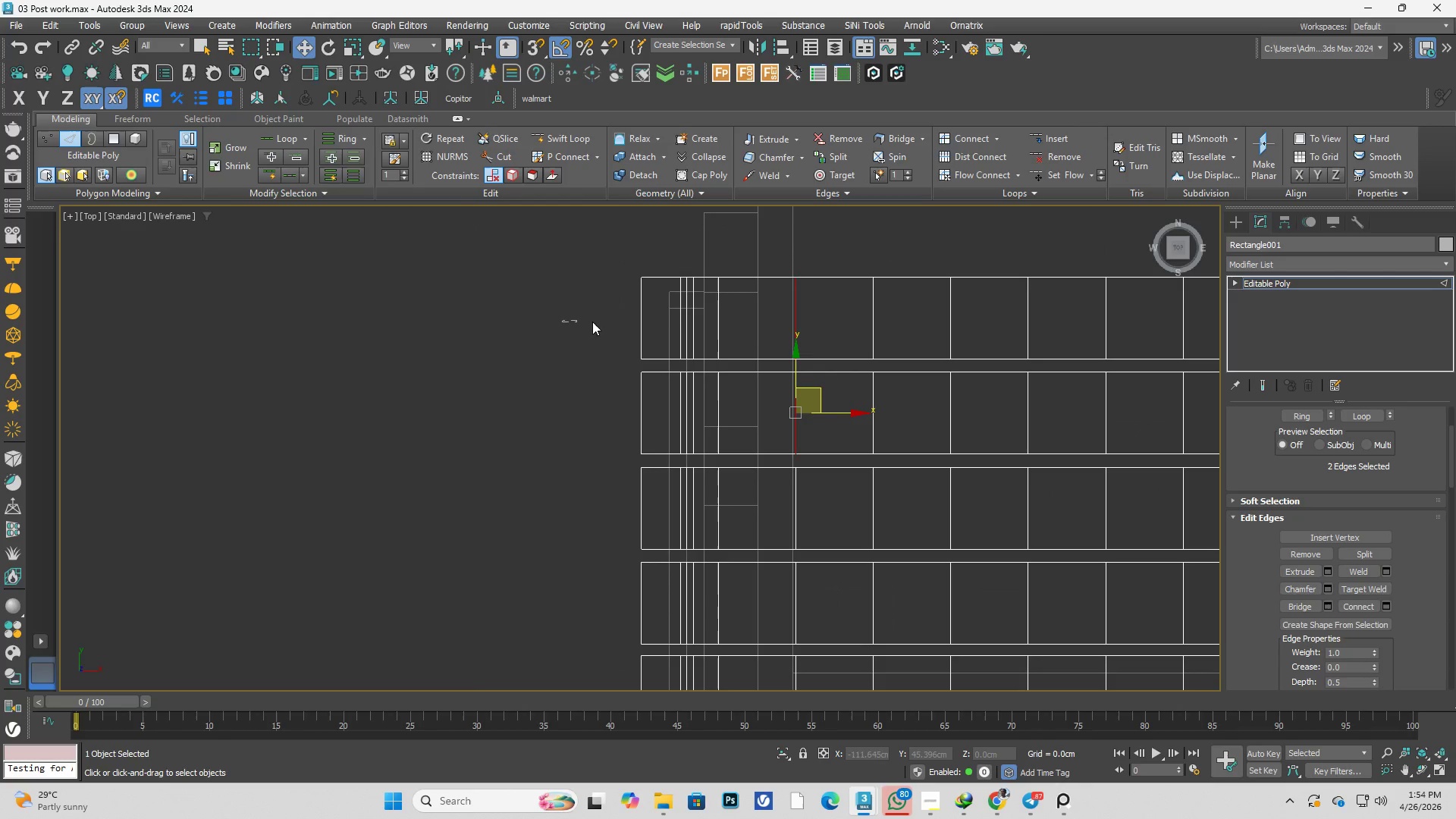 
hold_key(key=ControlLeft, duration=0.47)
left_click_drag(start_coordinate=[564, 353], to_coordinate=[778, 351])
 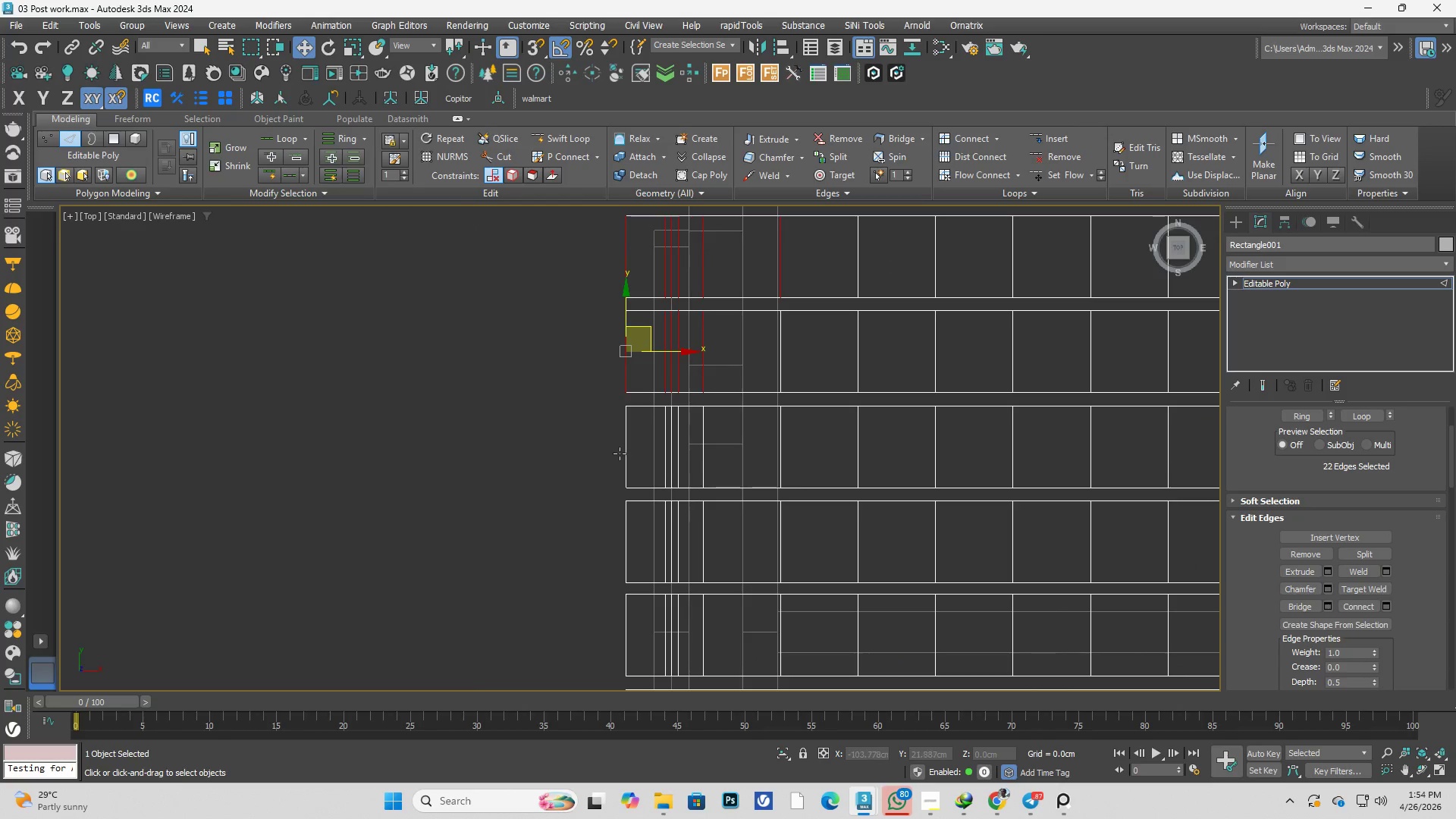 
hold_key(key=ControlLeft, duration=0.61)
left_click_drag(start_coordinate=[564, 447], to_coordinate=[774, 444])
 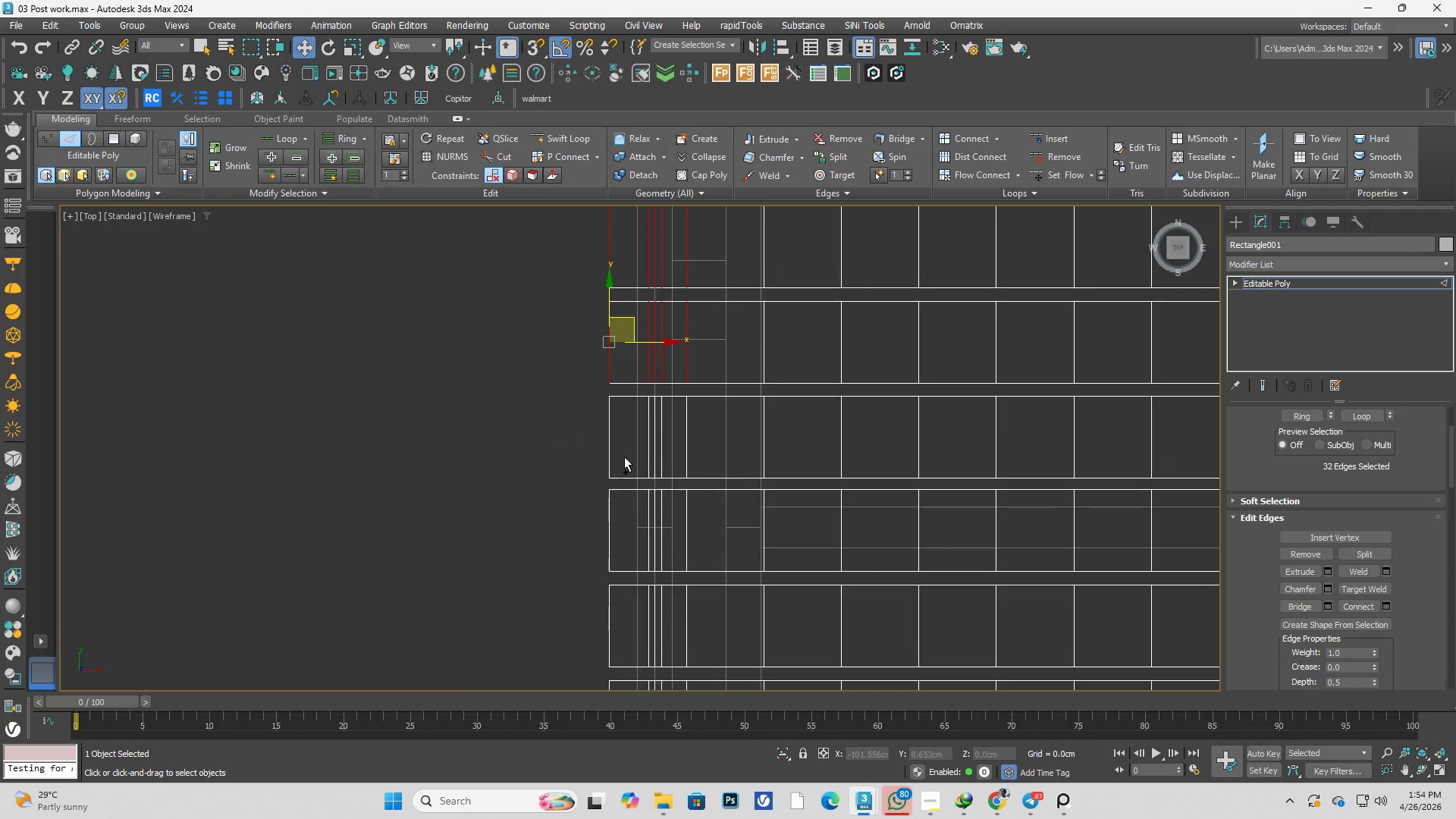 
hold_key(key=ControlLeft, duration=0.77)
left_click_drag(start_coordinate=[545, 438], to_coordinate=[715, 441])
 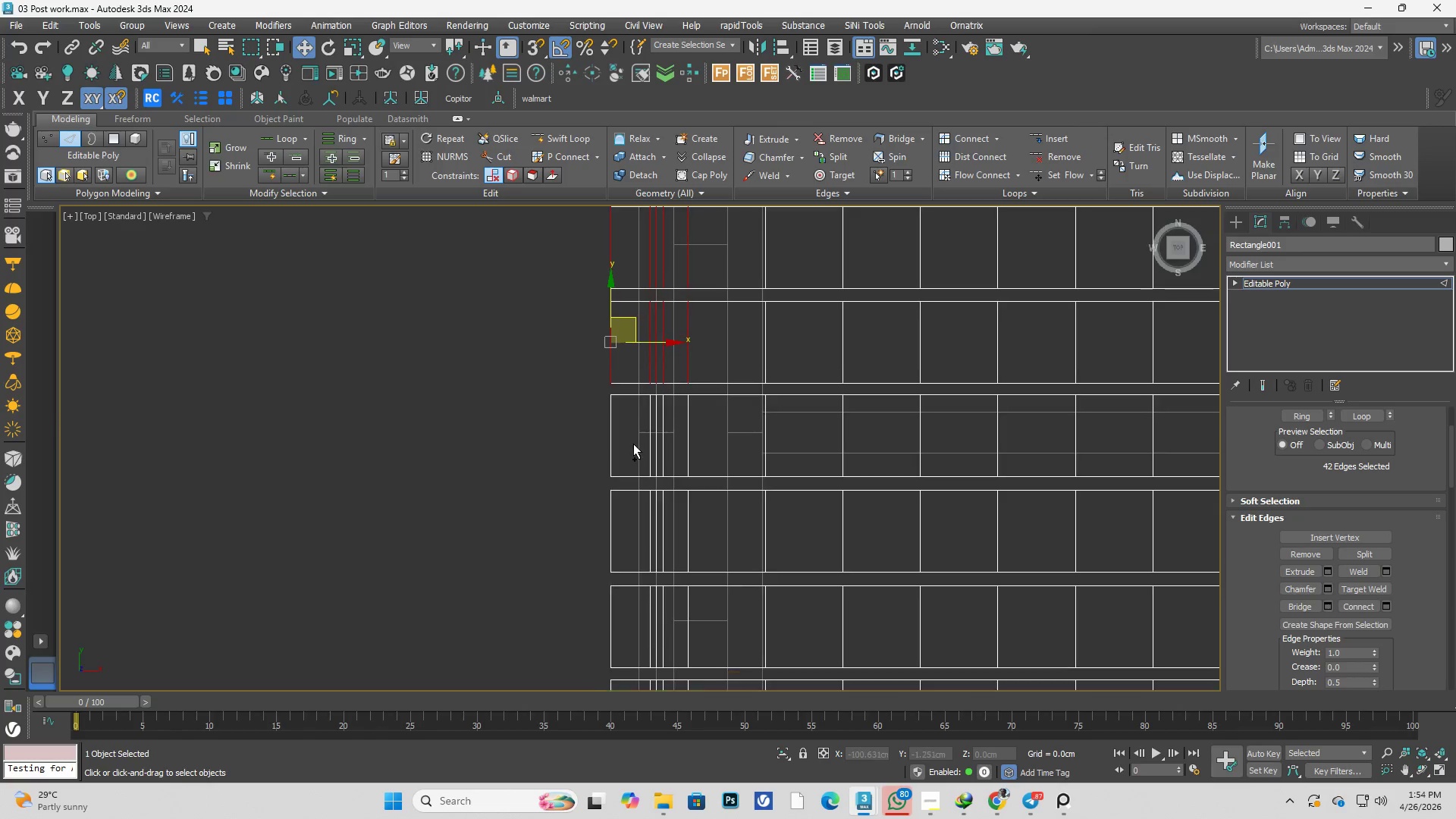 
hold_key(key=ControlLeft, duration=0.66)
left_click_drag(start_coordinate=[576, 440], to_coordinate=[729, 436])